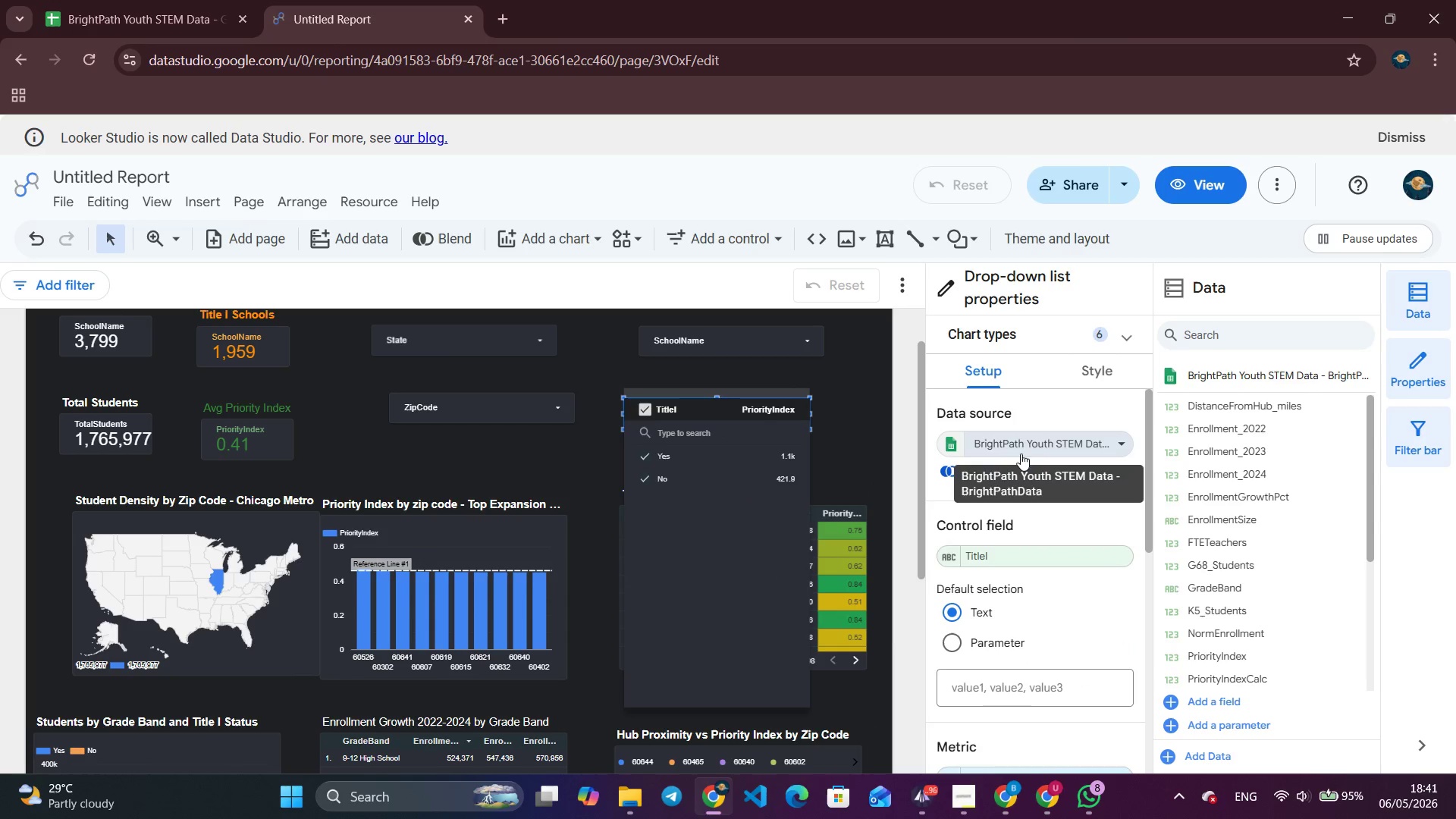 
scroll: coordinate [1027, 539], scroll_direction: down, amount: 11.0
 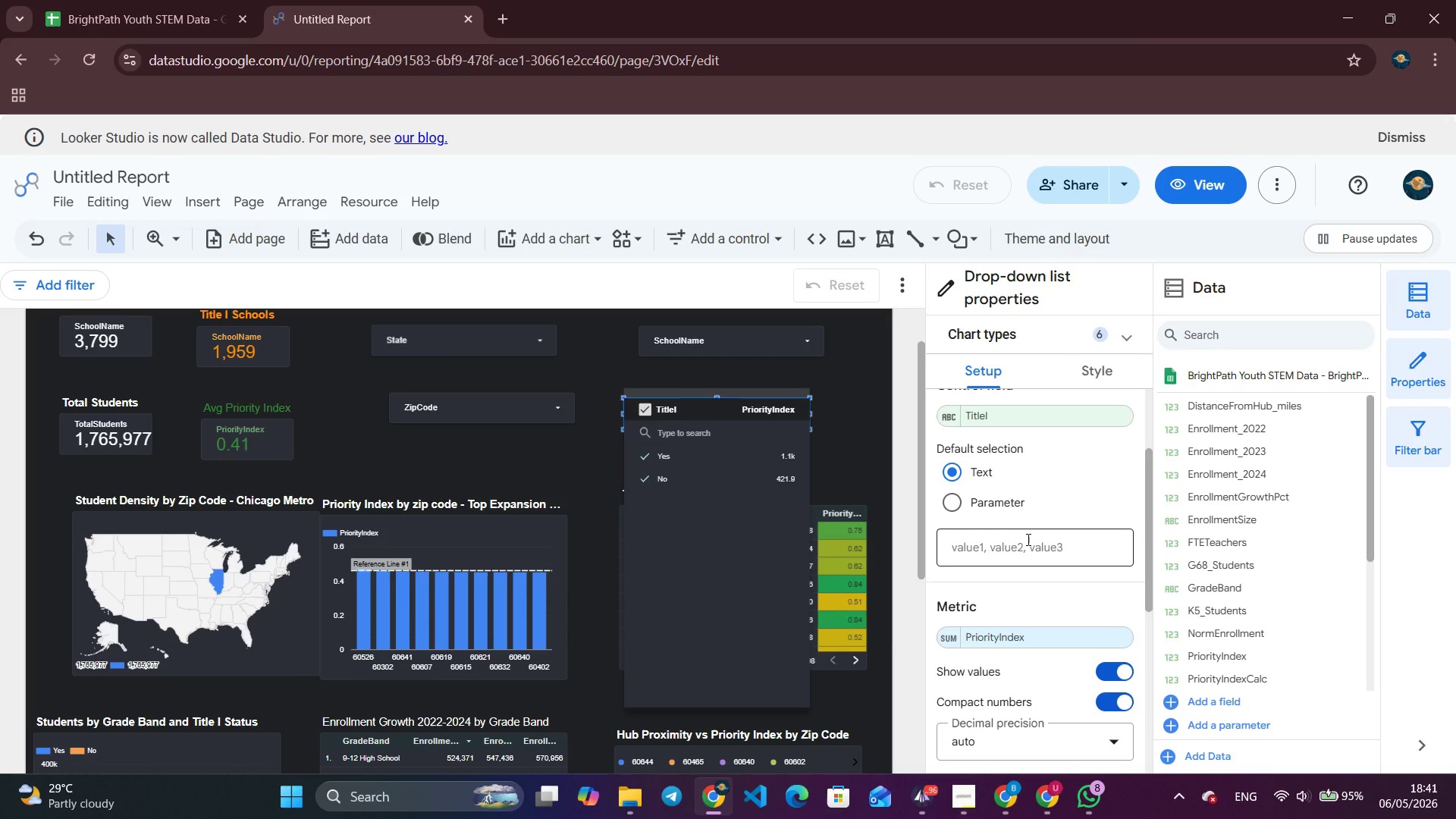 
scroll: coordinate [1027, 539], scroll_direction: up, amount: 1.0
 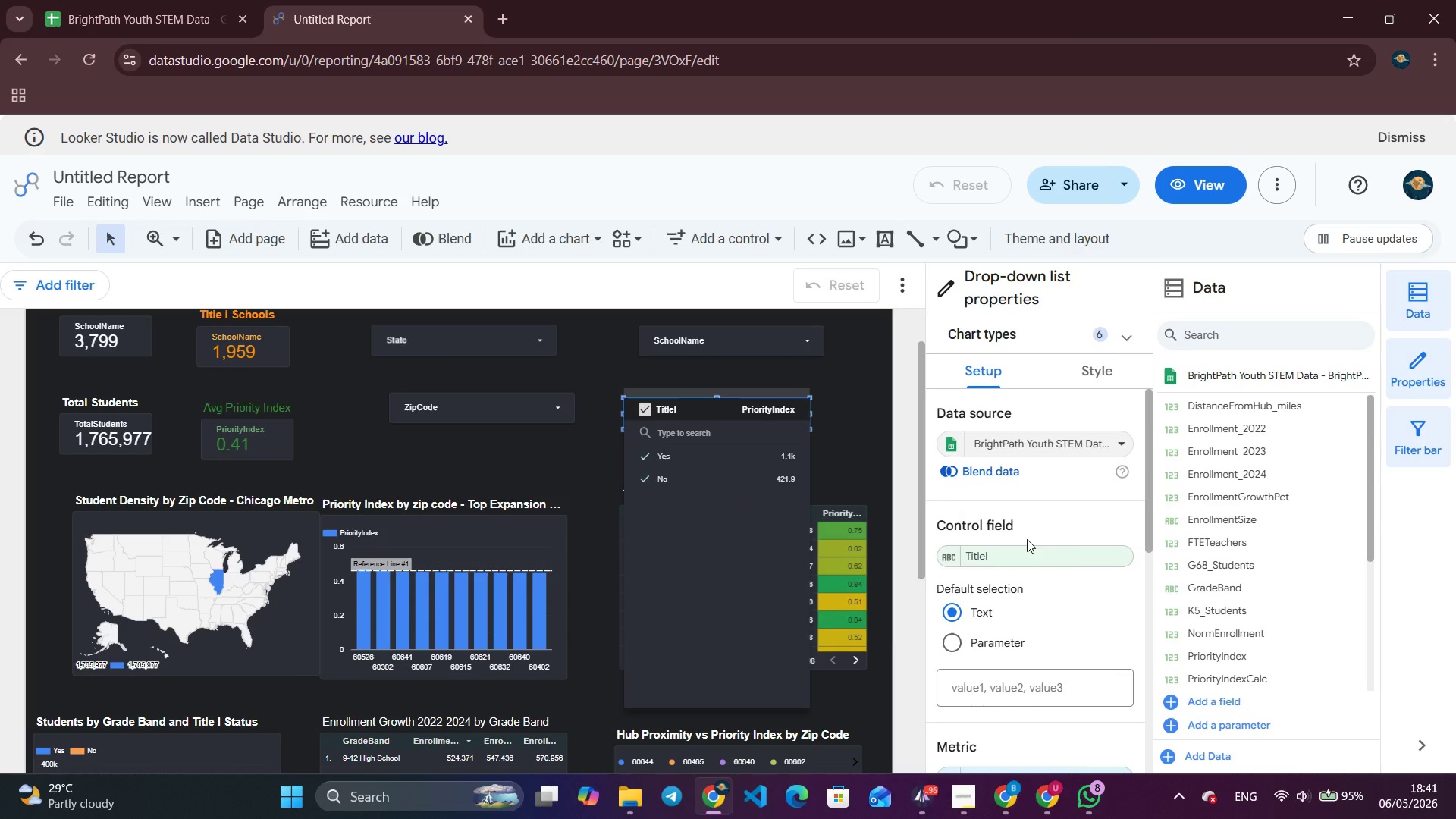 
scroll: coordinate [1027, 539], scroll_direction: down, amount: 2.0
 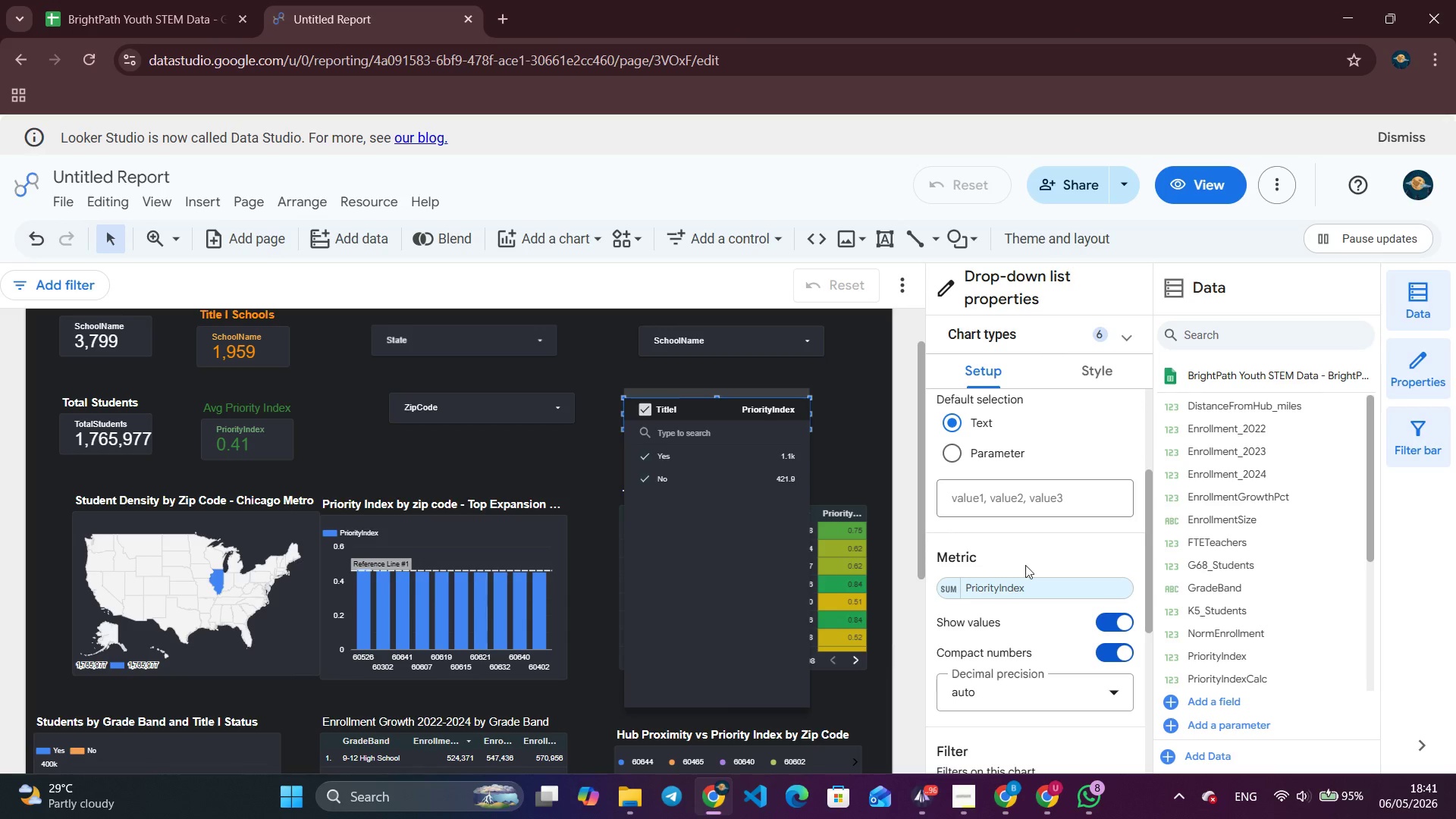 
left_click([1012, 588])
 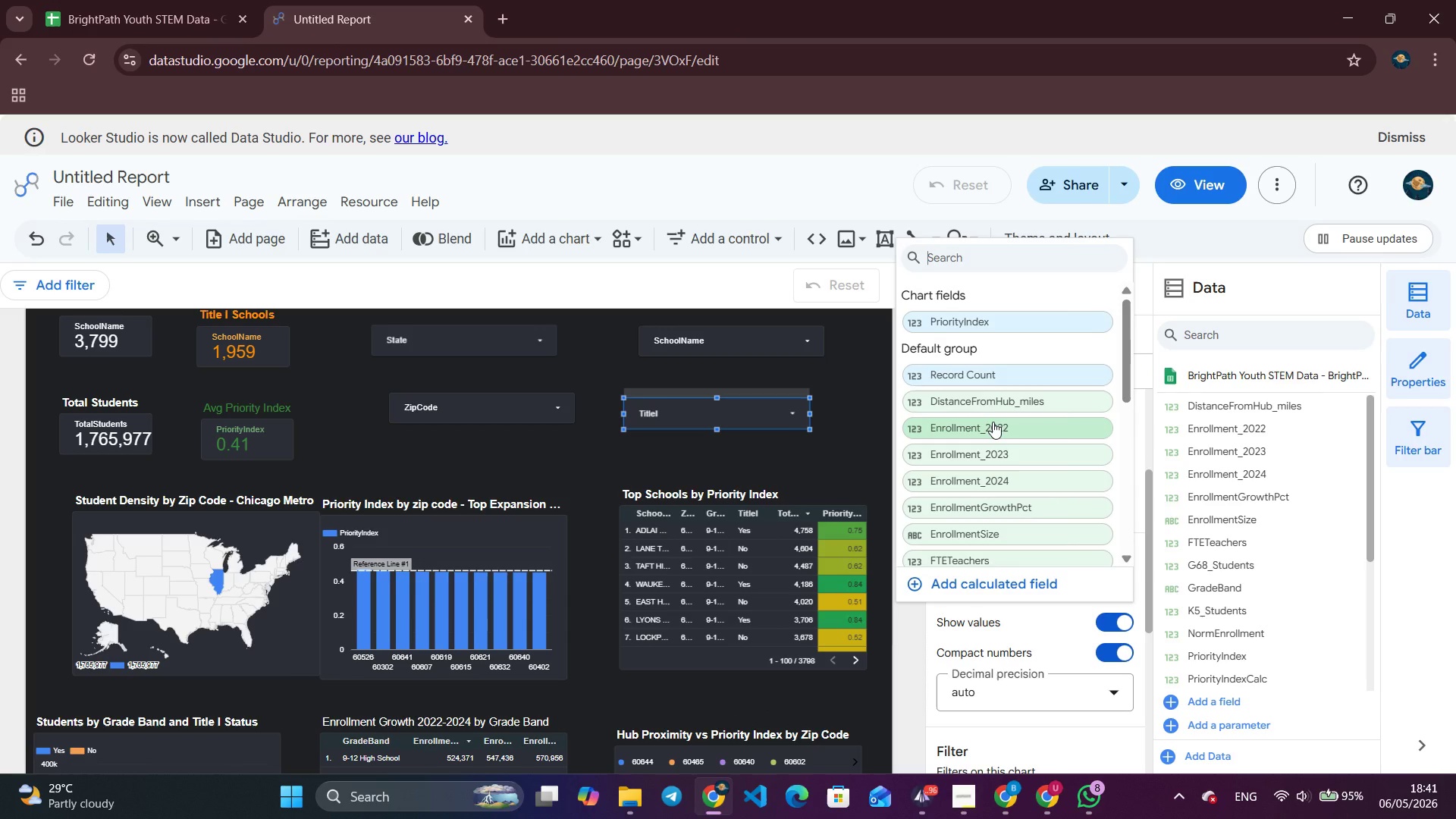 
scroll: coordinate [1009, 539], scroll_direction: down, amount: 16.0
 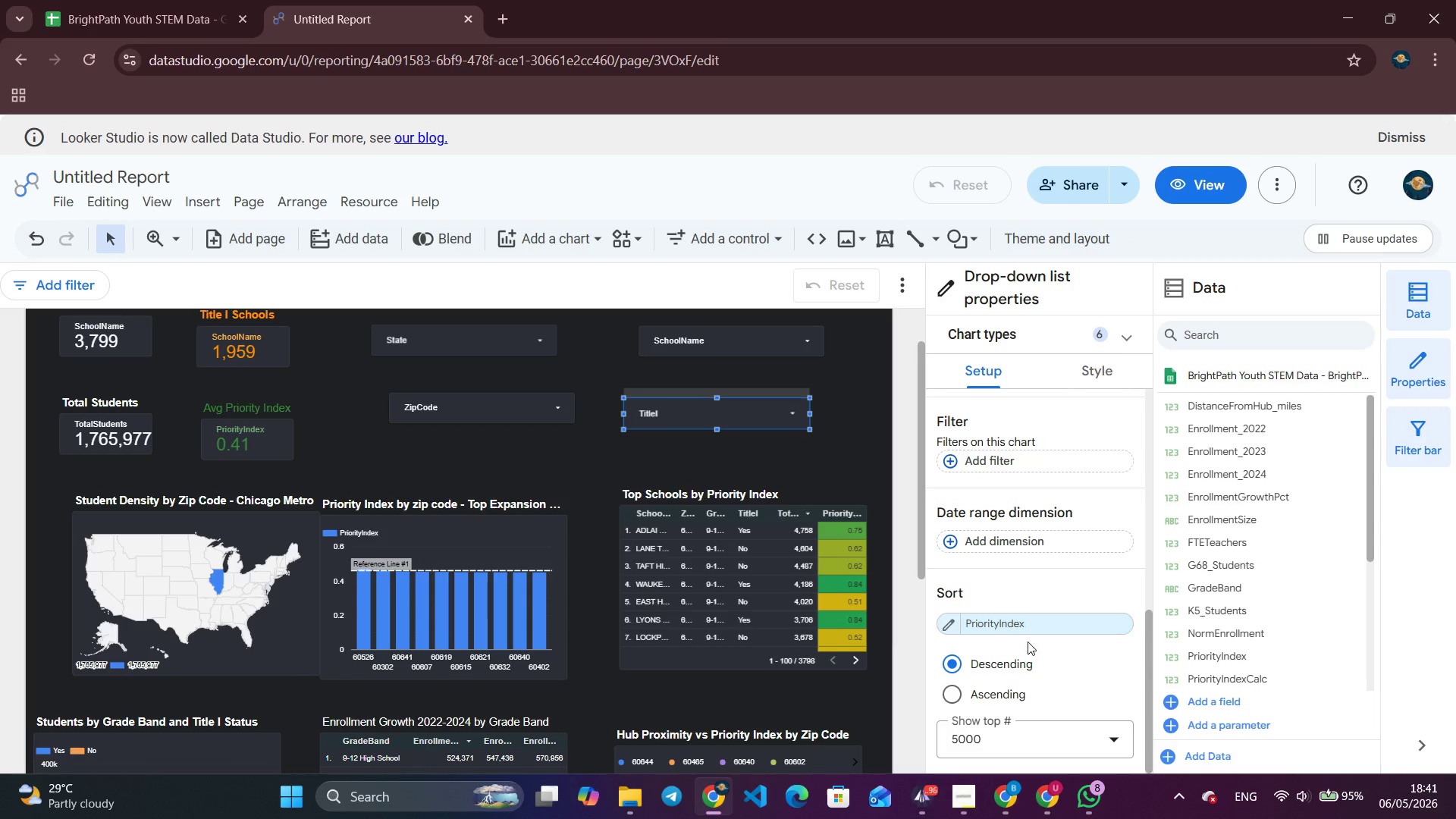 
scroll: coordinate [1018, 685], scroll_direction: up, amount: 3.0
 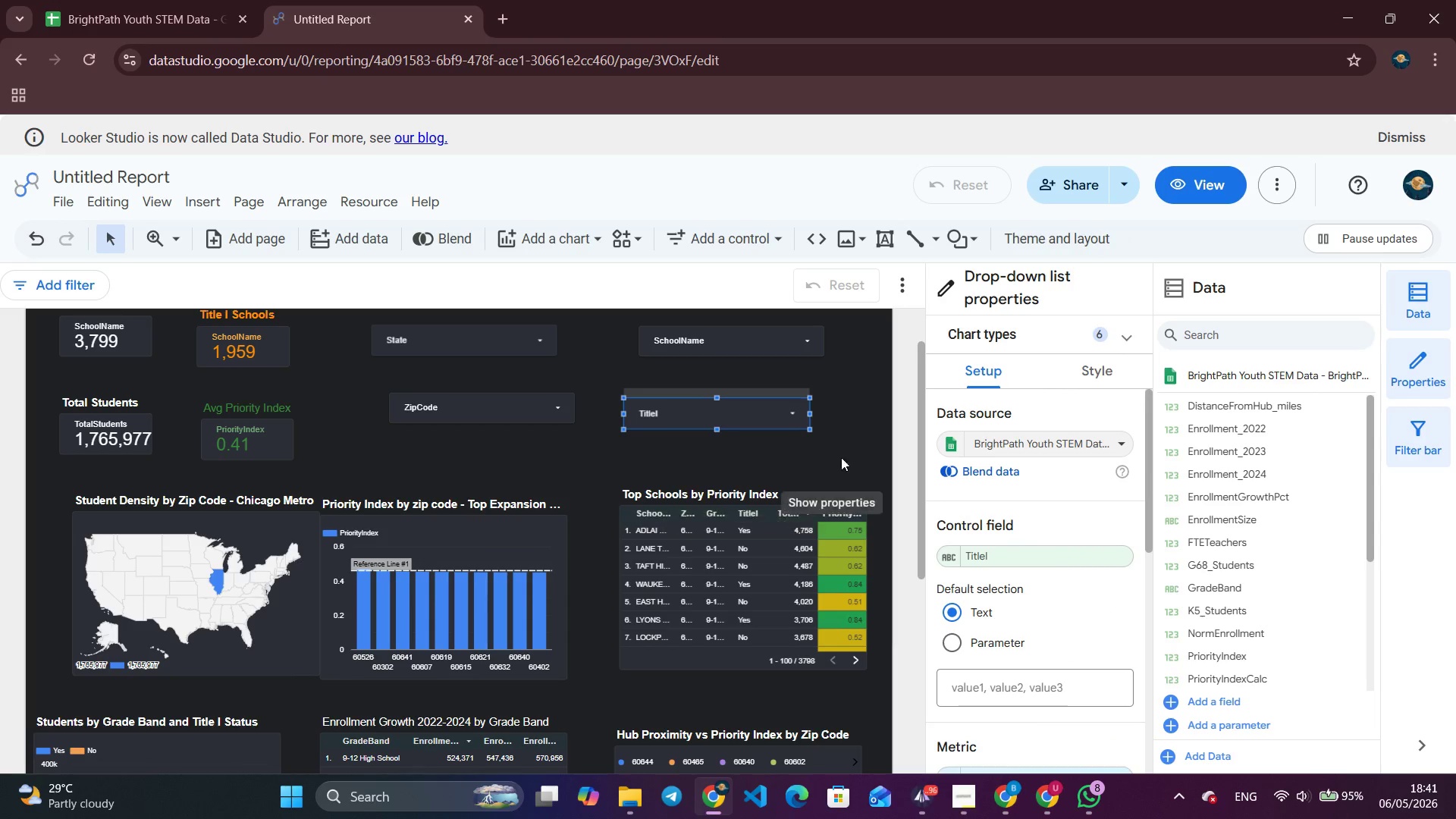 
left_click([852, 411])
 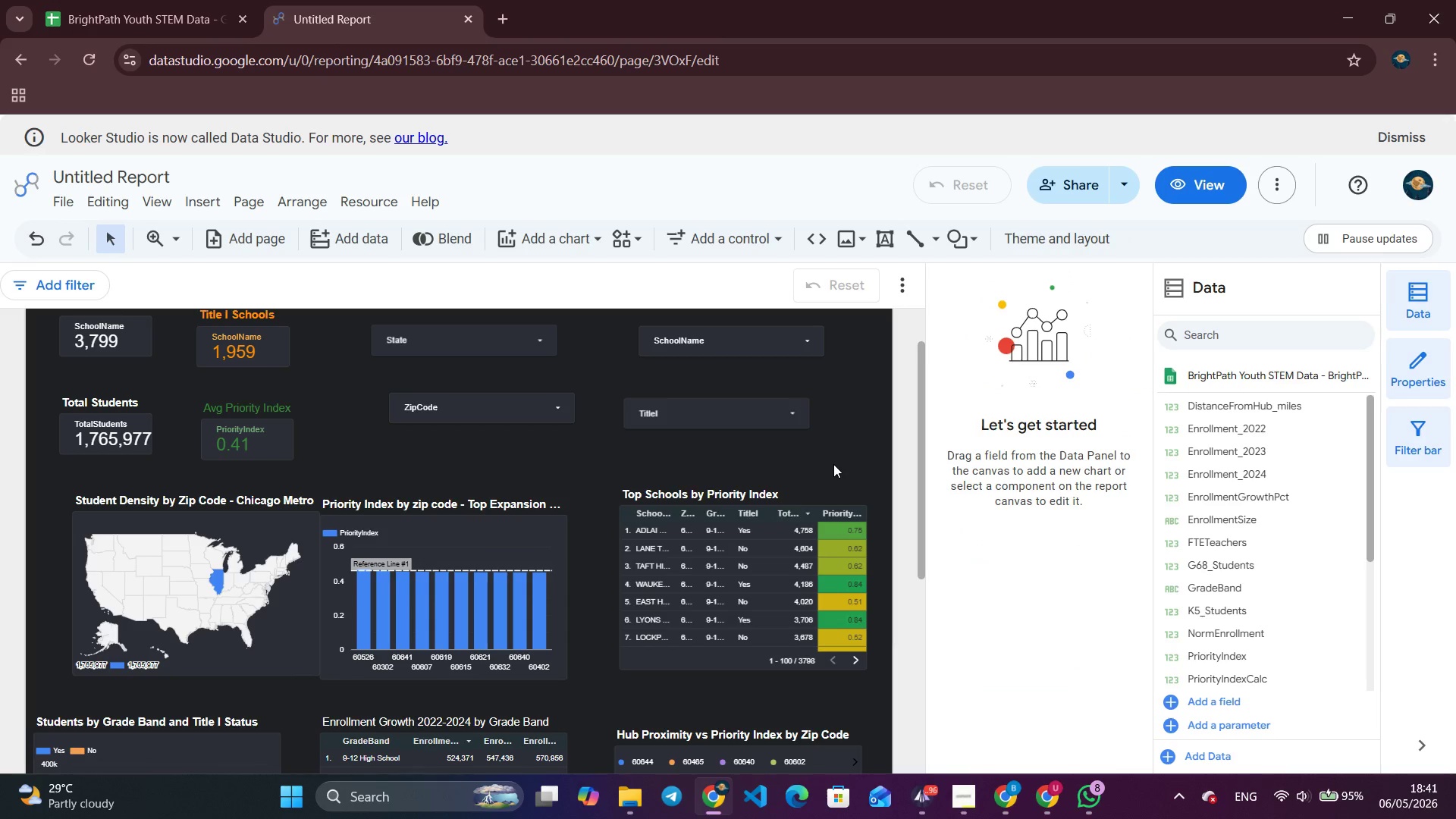 
scroll: coordinate [549, 484], scroll_direction: up, amount: 7.0
 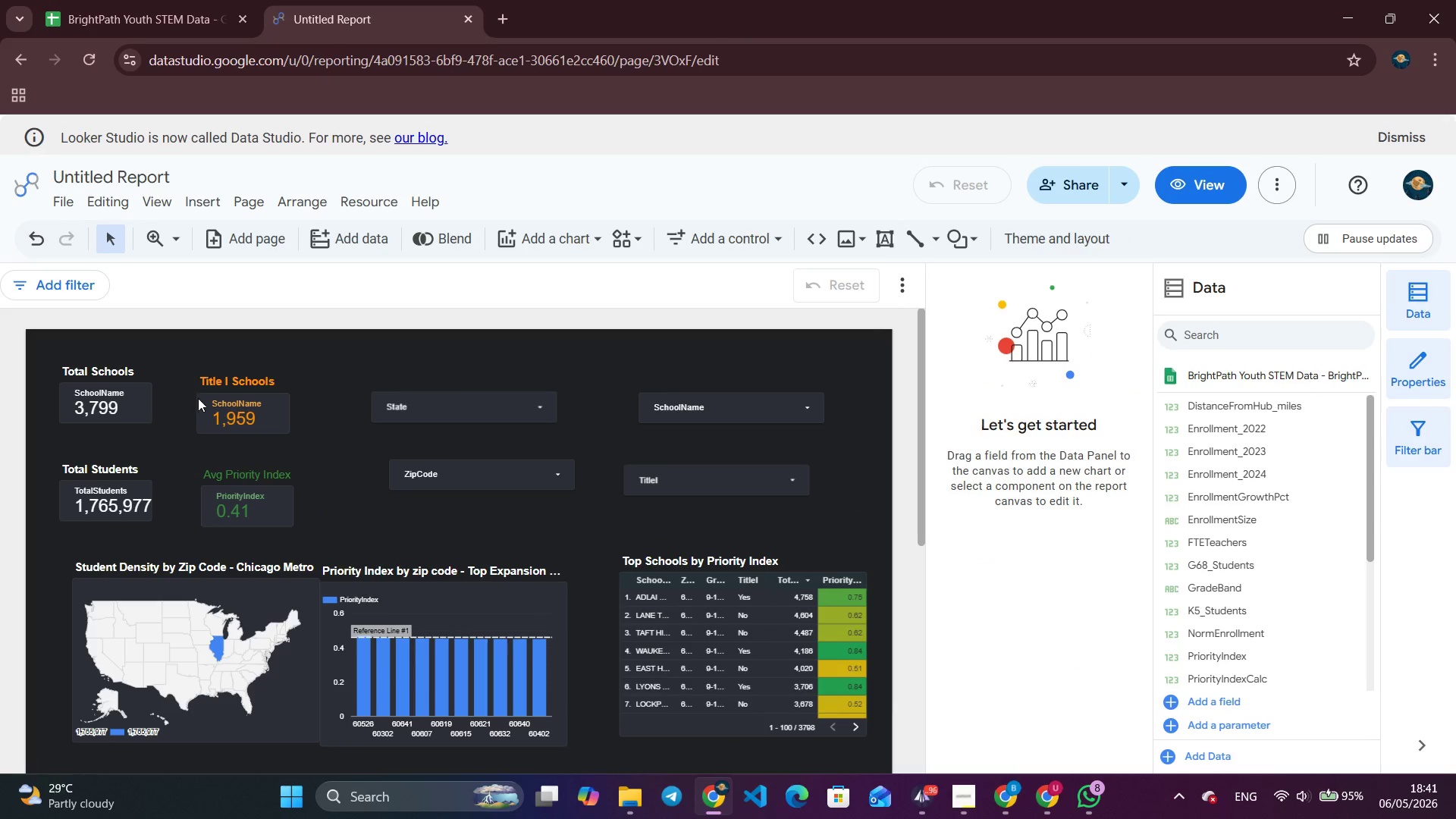 
left_click_drag(start_coordinate=[220, 397], to_coordinate=[206, 389])
 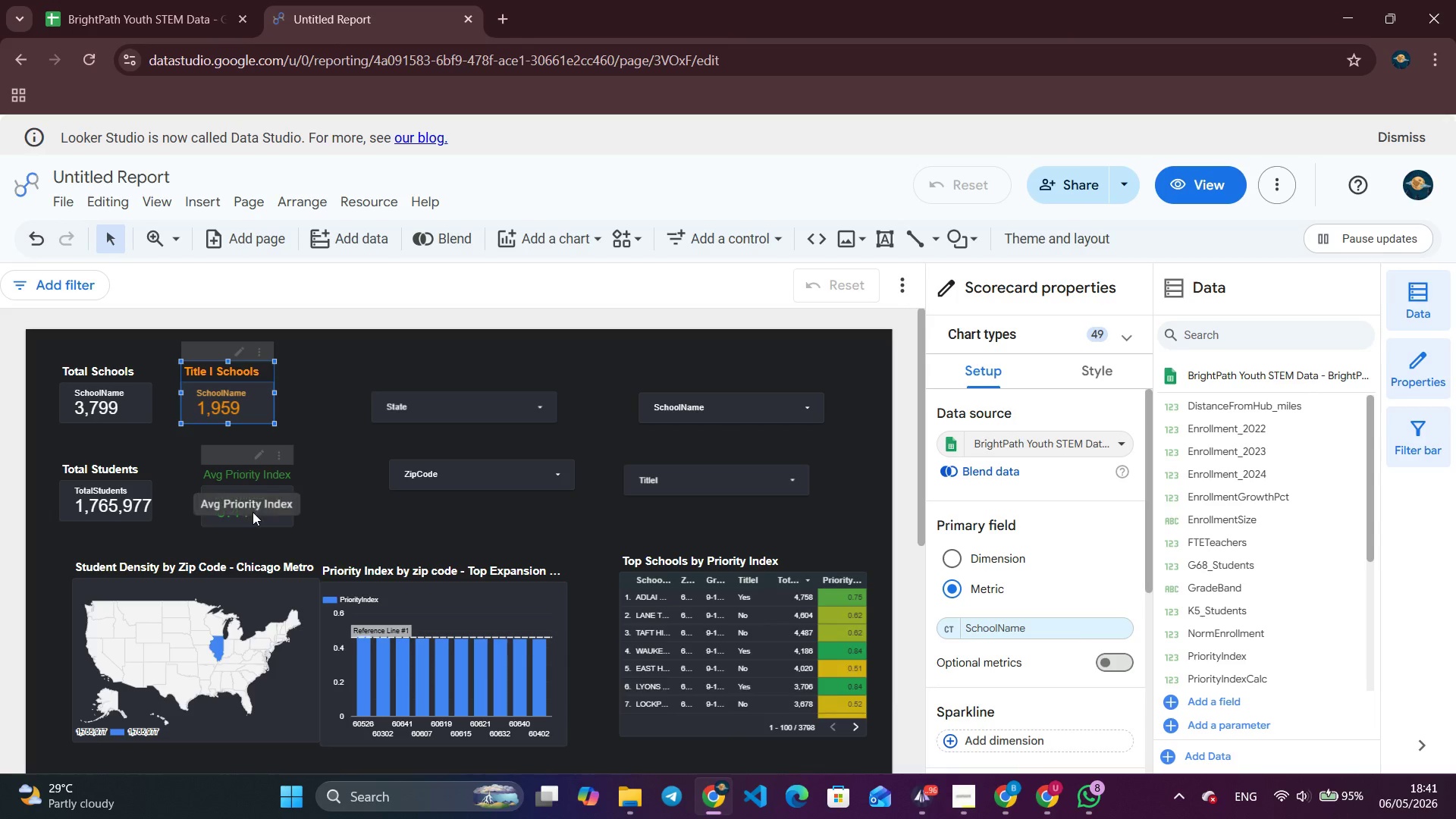 
left_click_drag(start_coordinate=[253, 511], to_coordinate=[238, 499])
 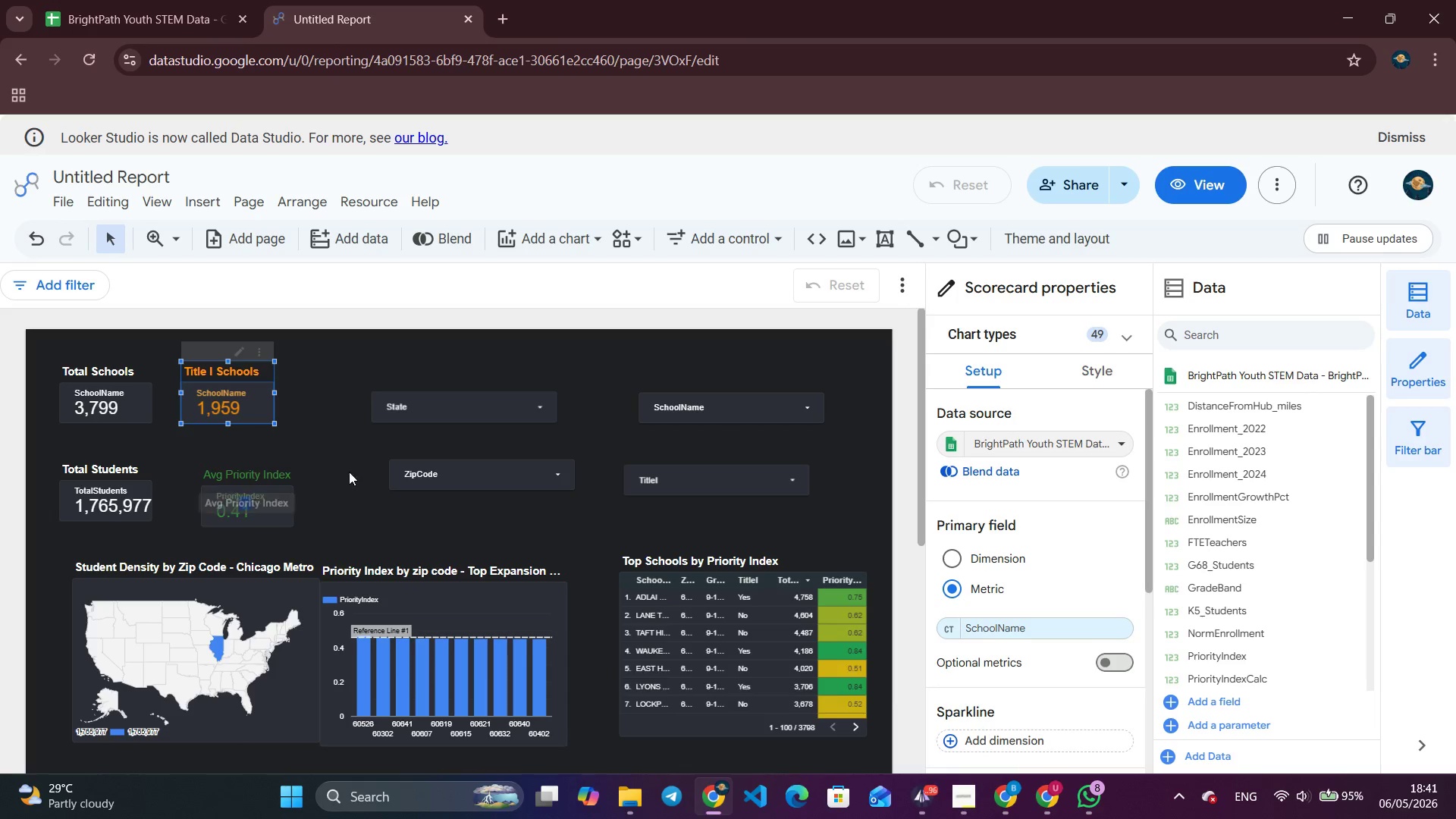 
left_click([349, 472])
 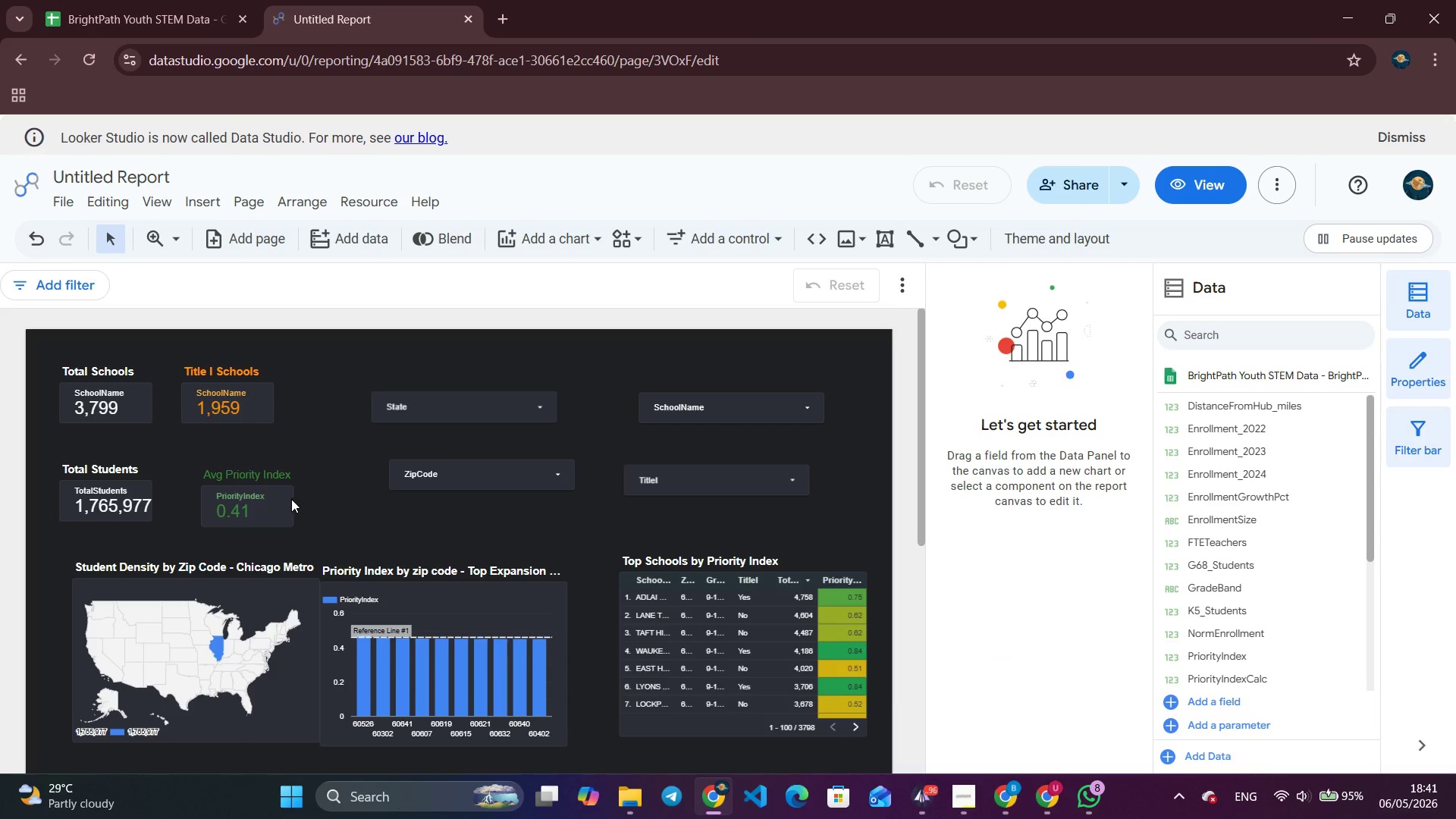 
left_click_drag(start_coordinate=[276, 492], to_coordinate=[257, 486])
 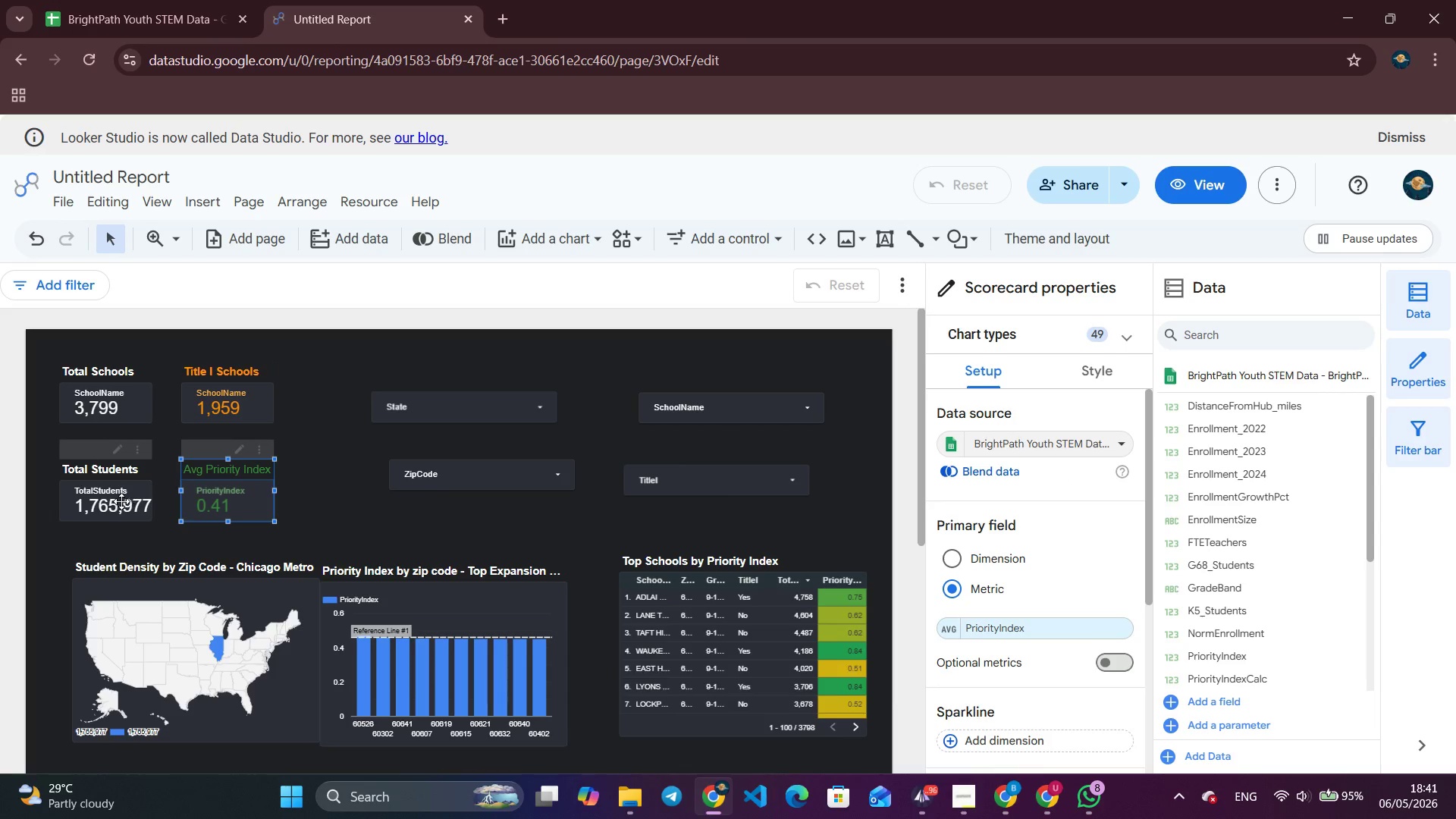 
left_click_drag(start_coordinate=[119, 501], to_coordinate=[119, 490])
 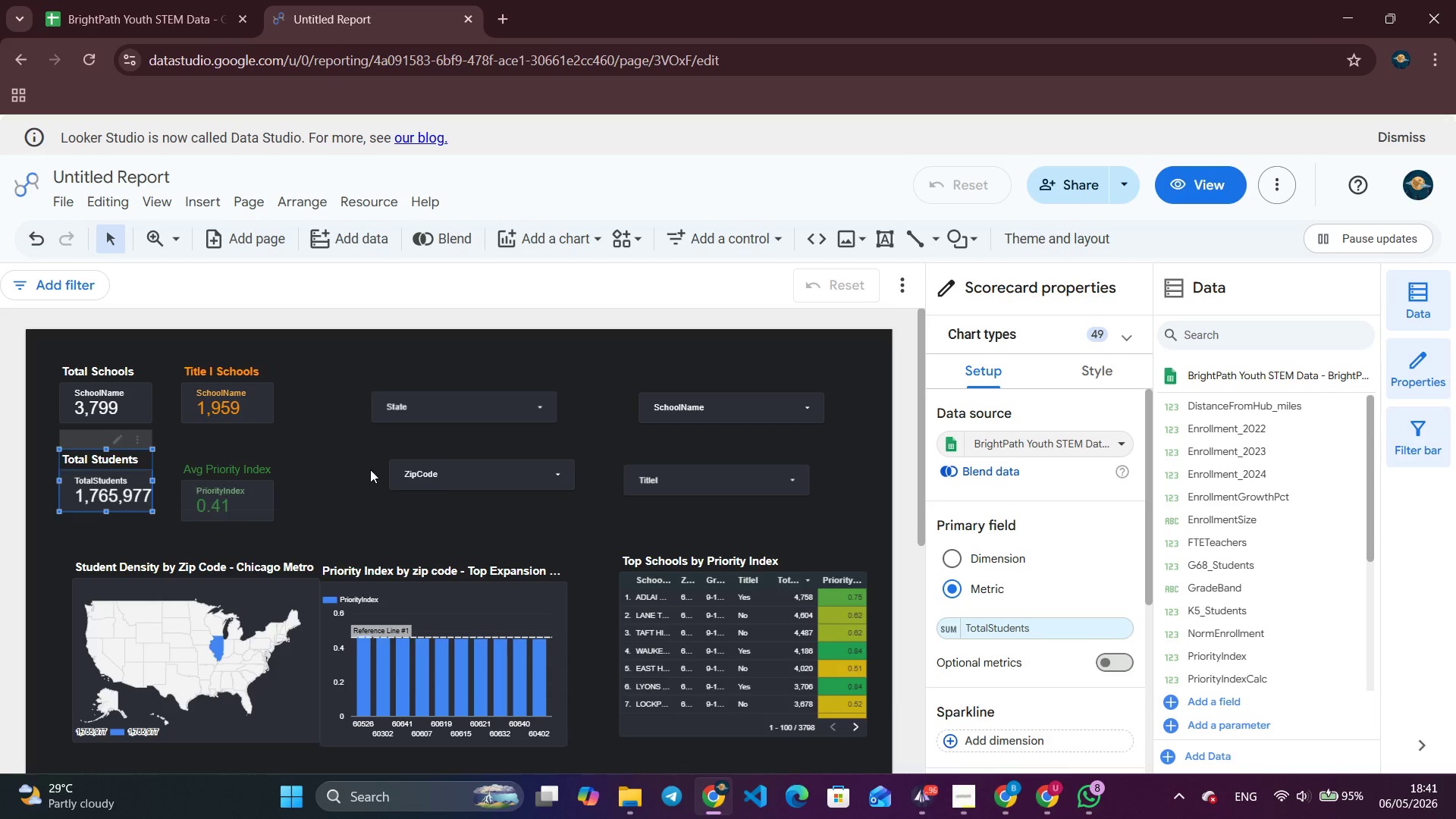 
left_click([371, 467])
 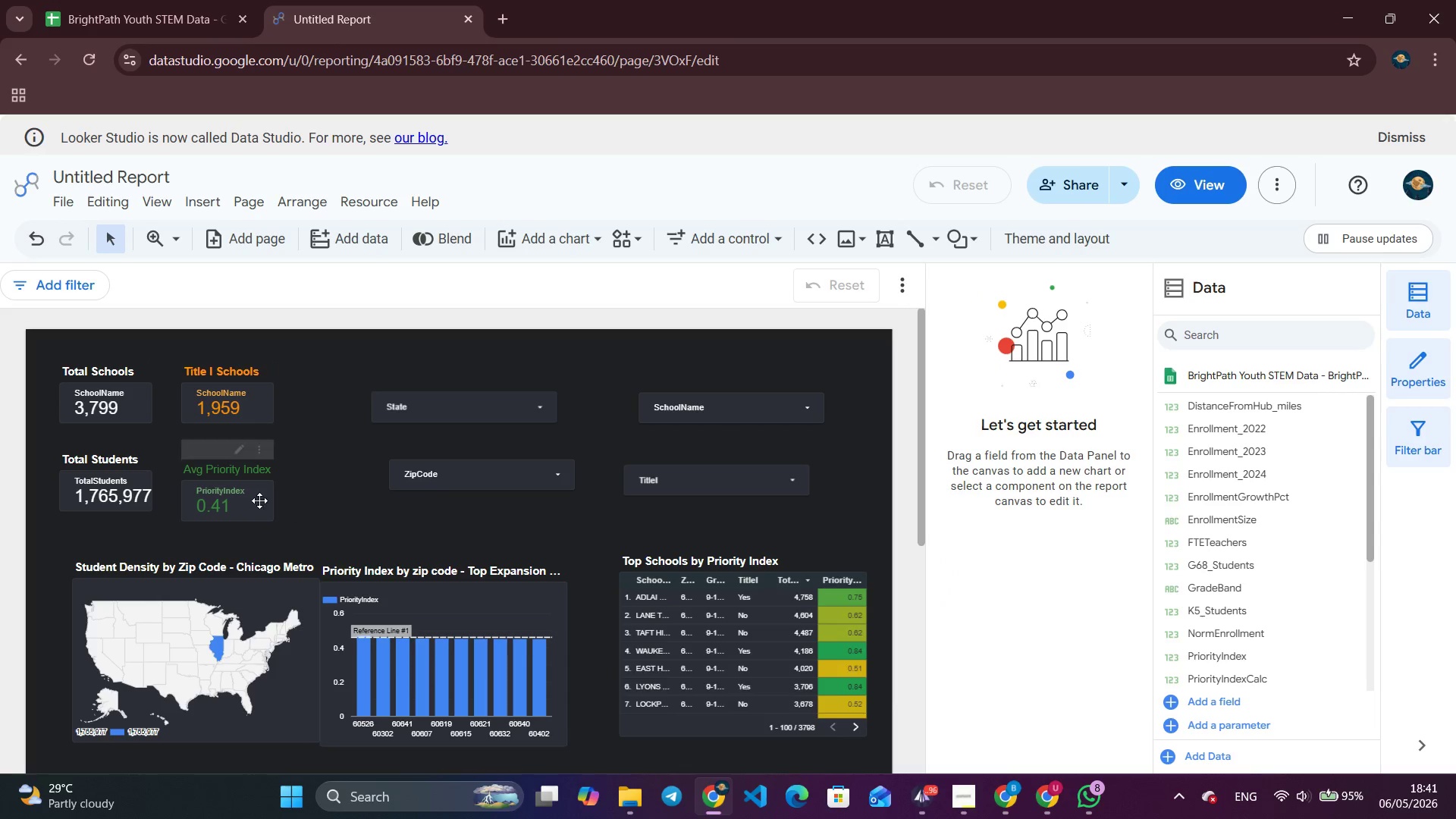 
left_click_drag(start_coordinate=[246, 498], to_coordinate=[246, 487])
 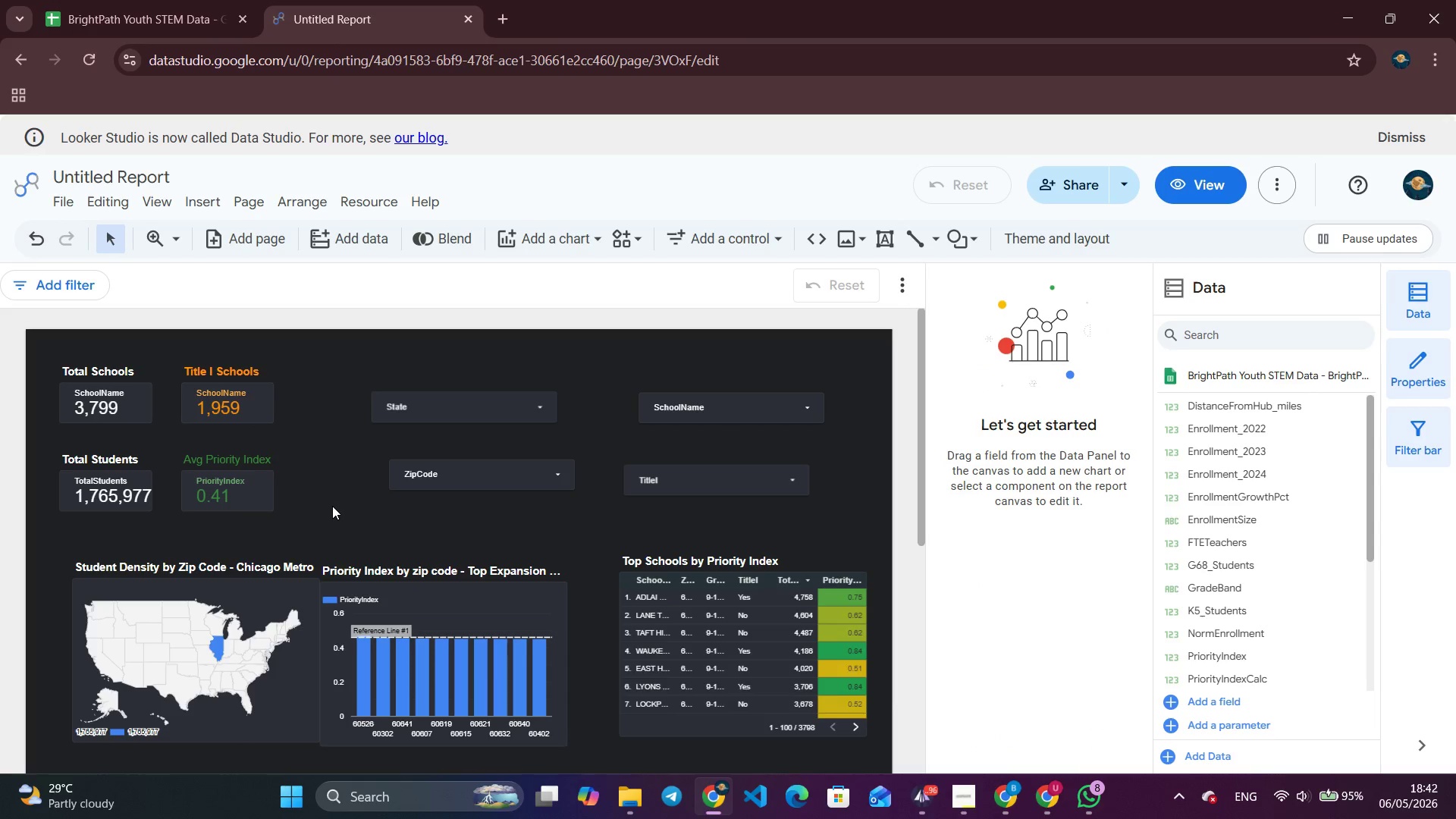 
left_click_drag(start_coordinate=[425, 408], to_coordinate=[362, 406])
 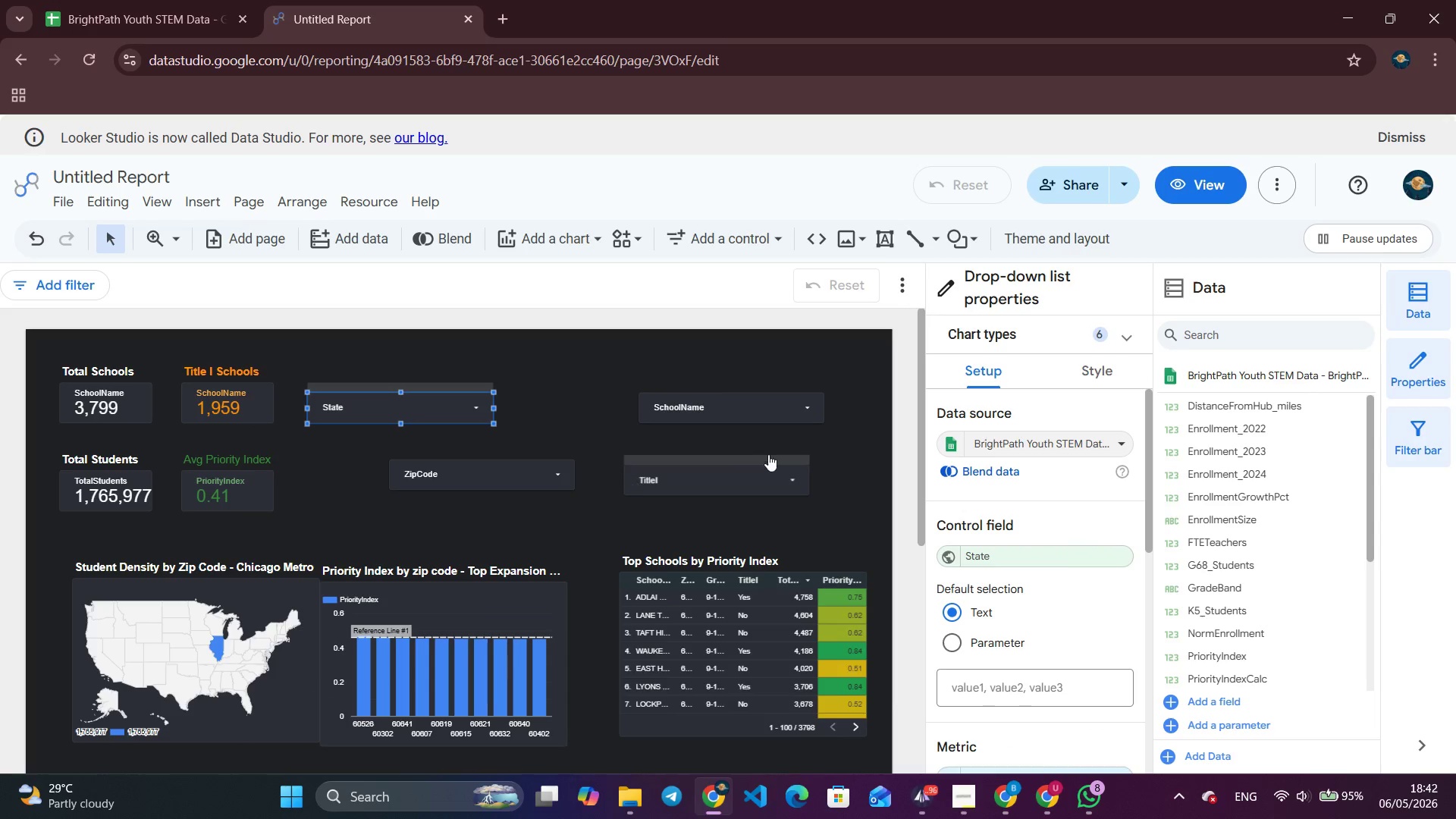 
left_click_drag(start_coordinate=[752, 409], to_coordinate=[676, 409])
 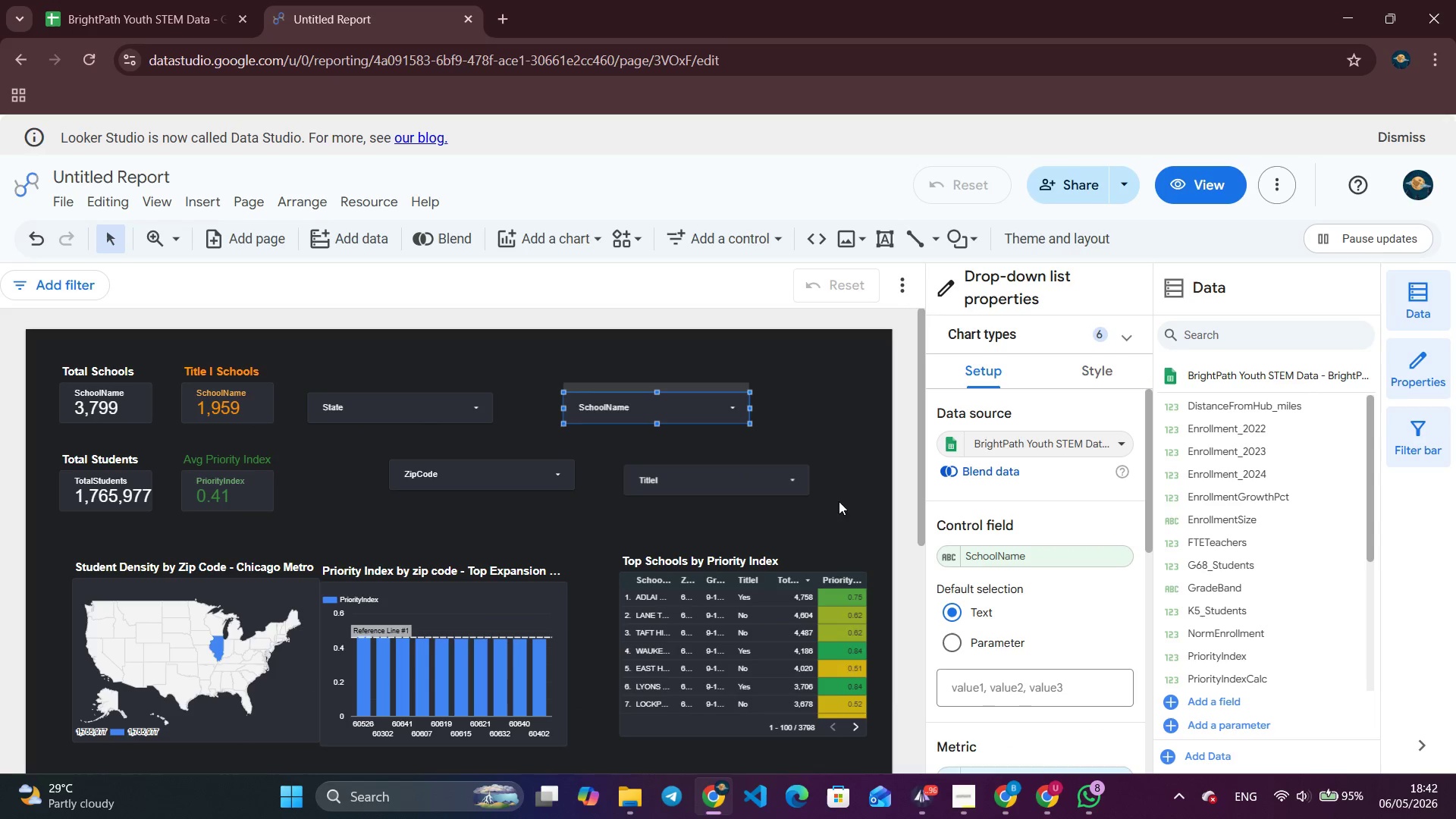 
left_click_drag(start_coordinate=[730, 482], to_coordinate=[762, 478])
 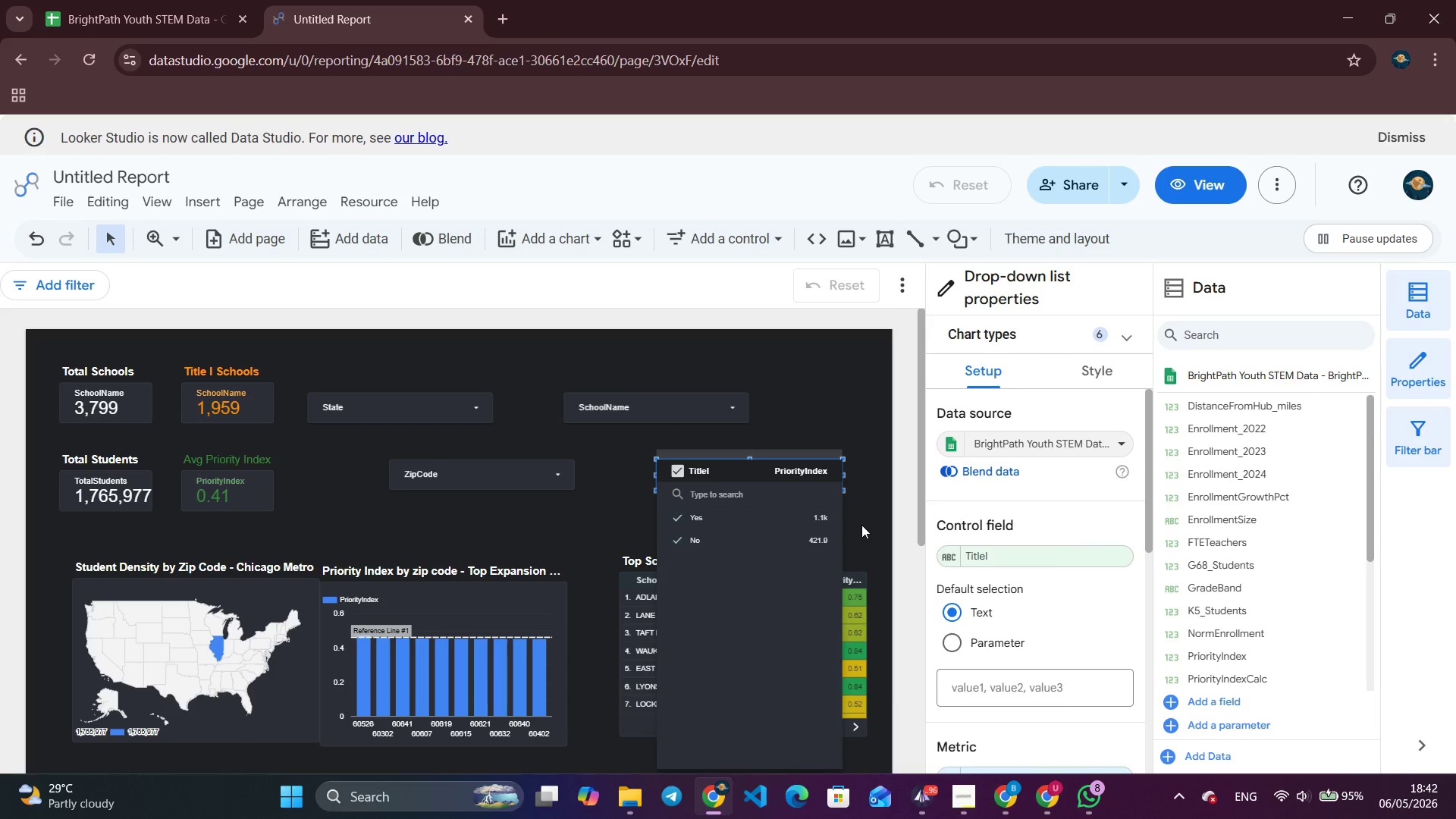 
left_click([863, 525])
 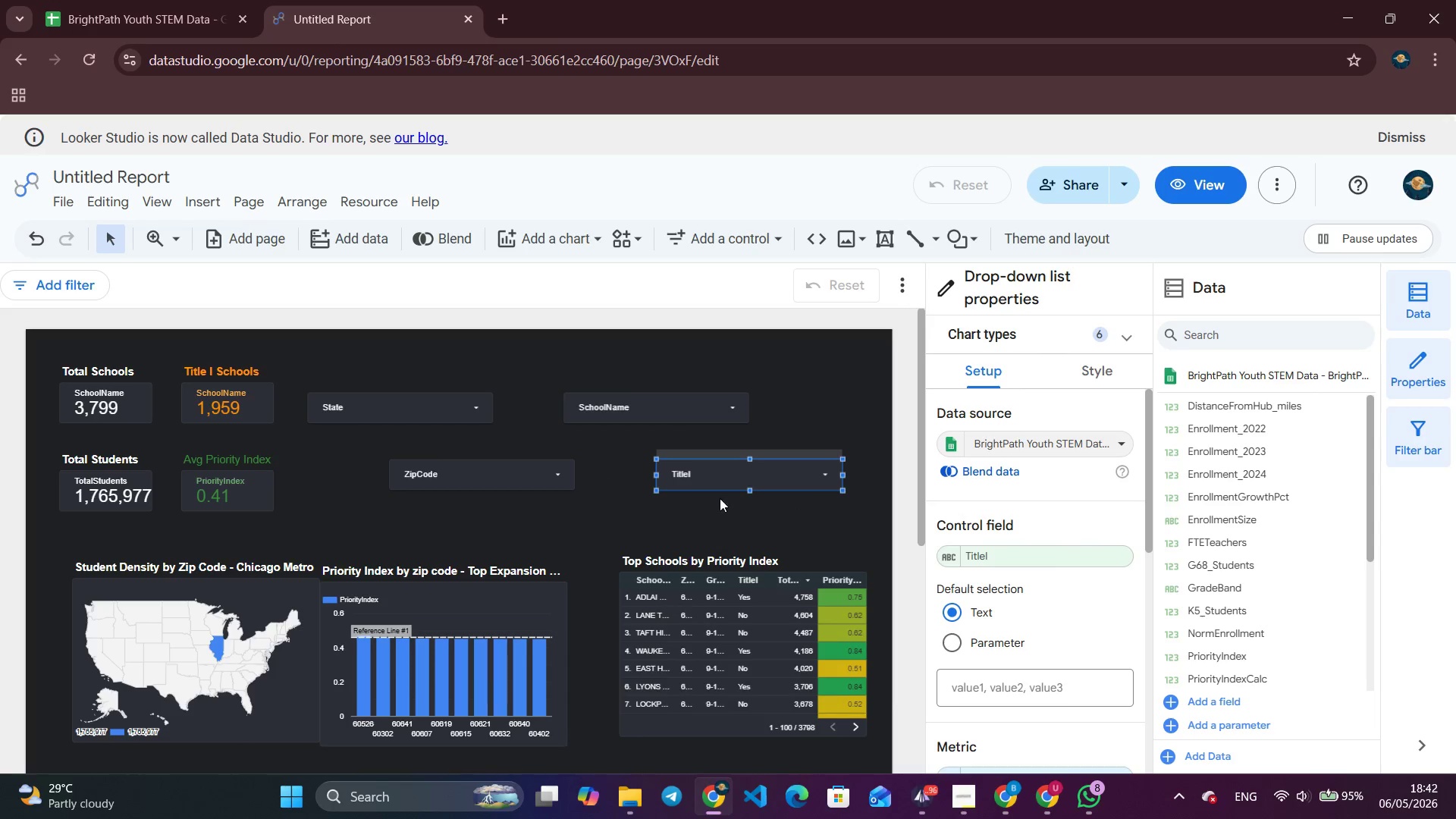 
scroll: coordinate [701, 499], scroll_direction: down, amount: 6.0
 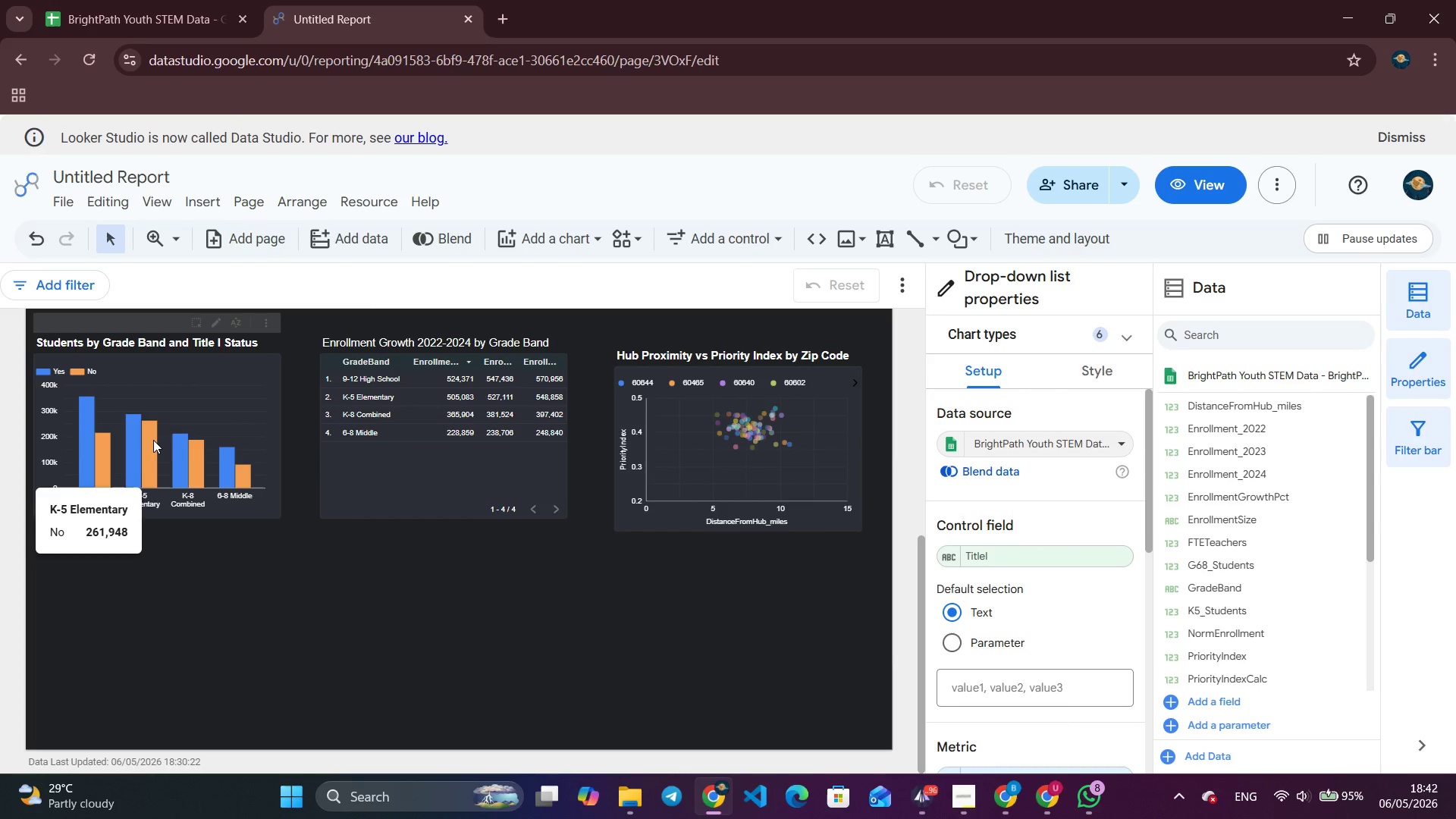 
left_click_drag(start_coordinate=[167, 411], to_coordinate=[184, 745])
 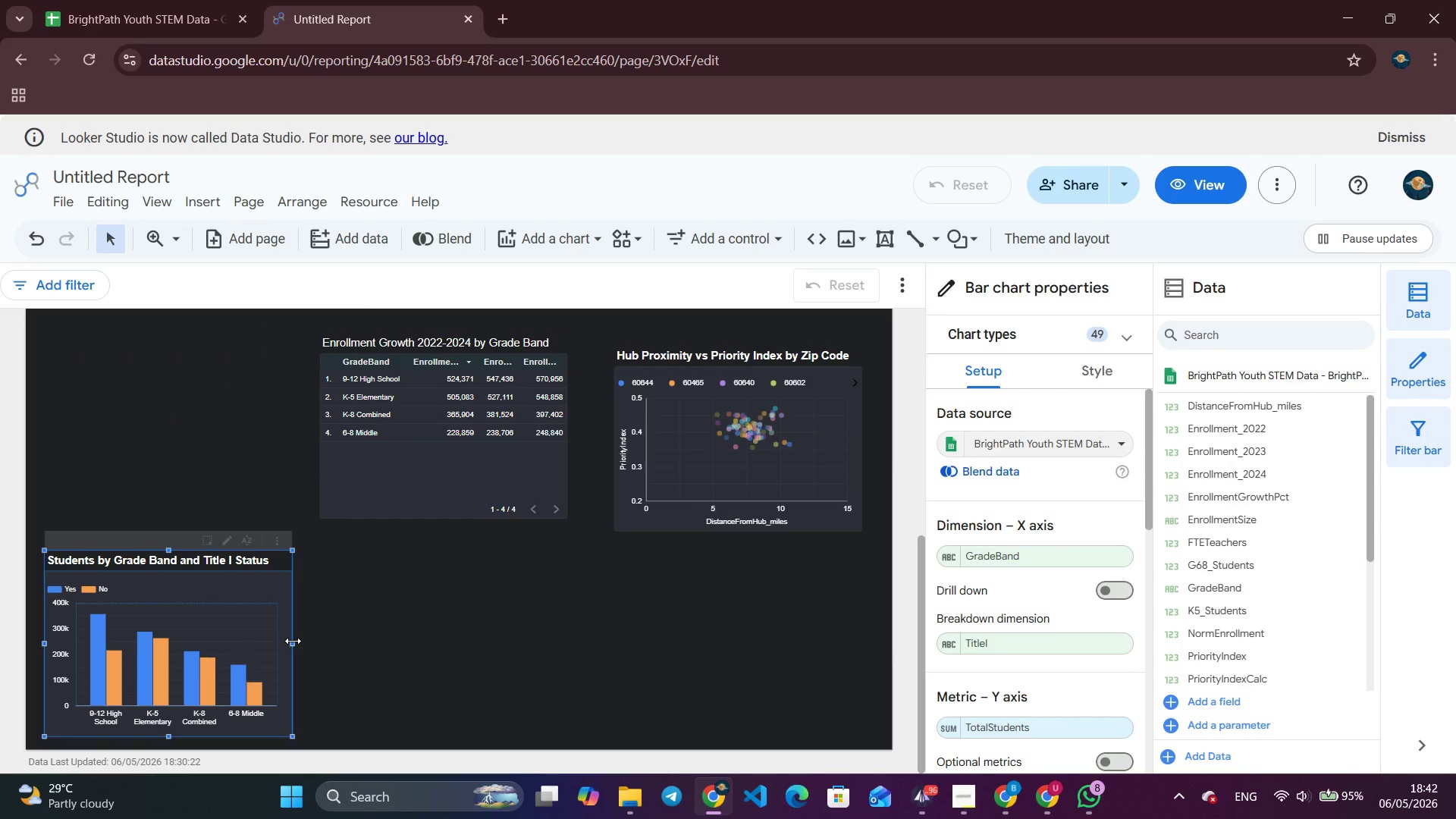 
left_click_drag(start_coordinate=[293, 641], to_coordinate=[456, 649])
 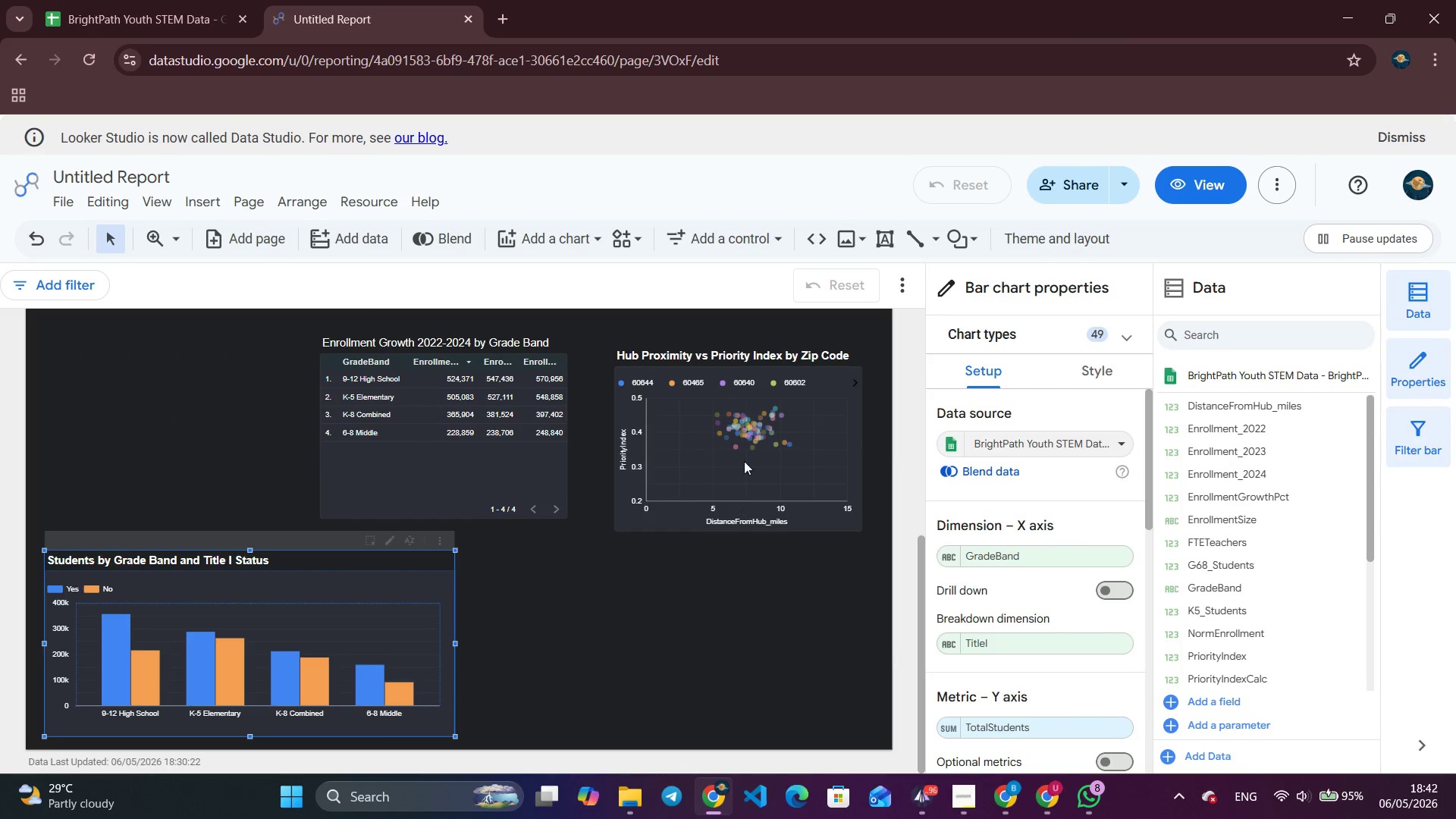 
left_click_drag(start_coordinate=[743, 431], to_coordinate=[749, 741])
 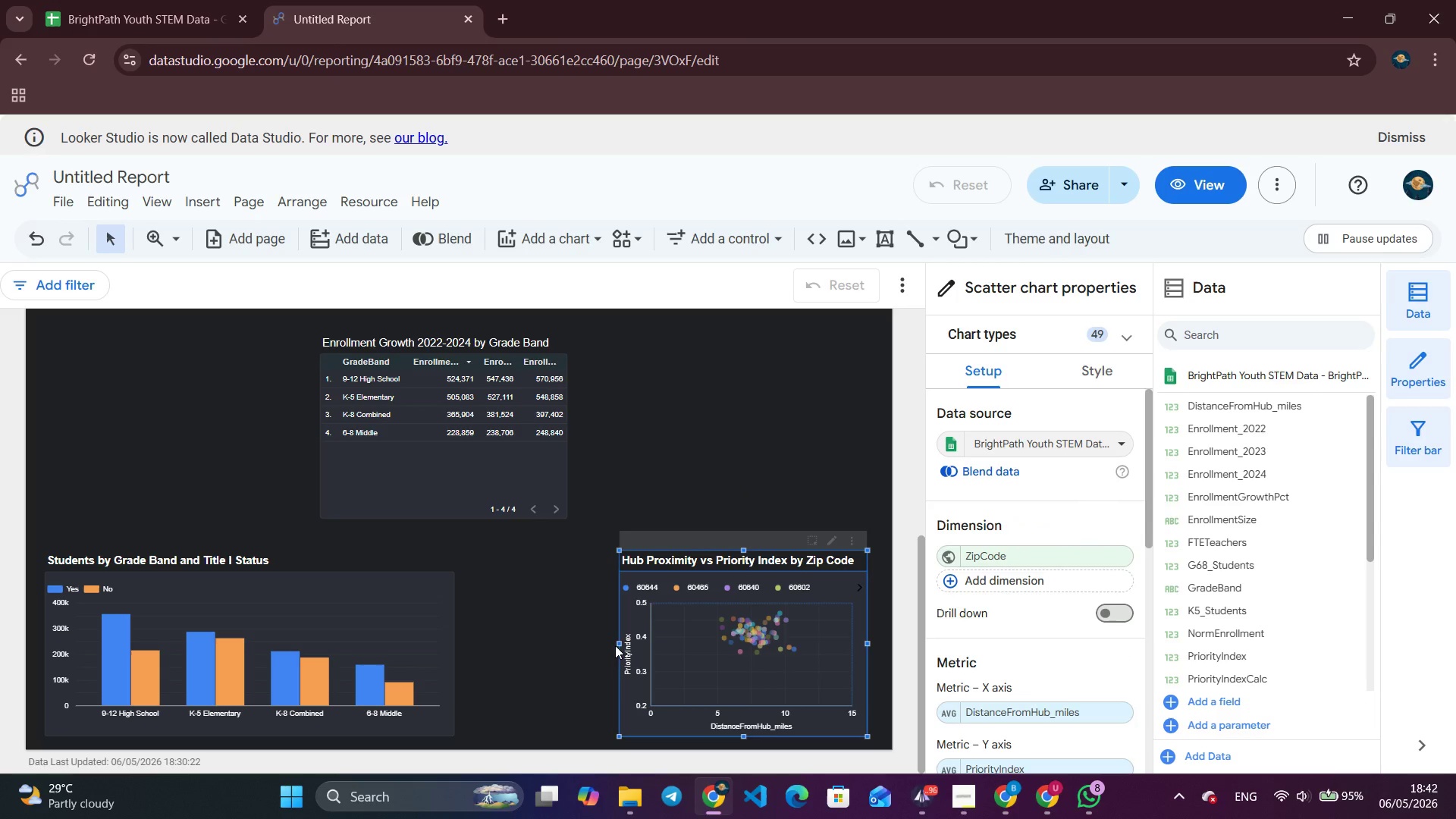 
left_click_drag(start_coordinate=[620, 646], to_coordinate=[475, 640])
 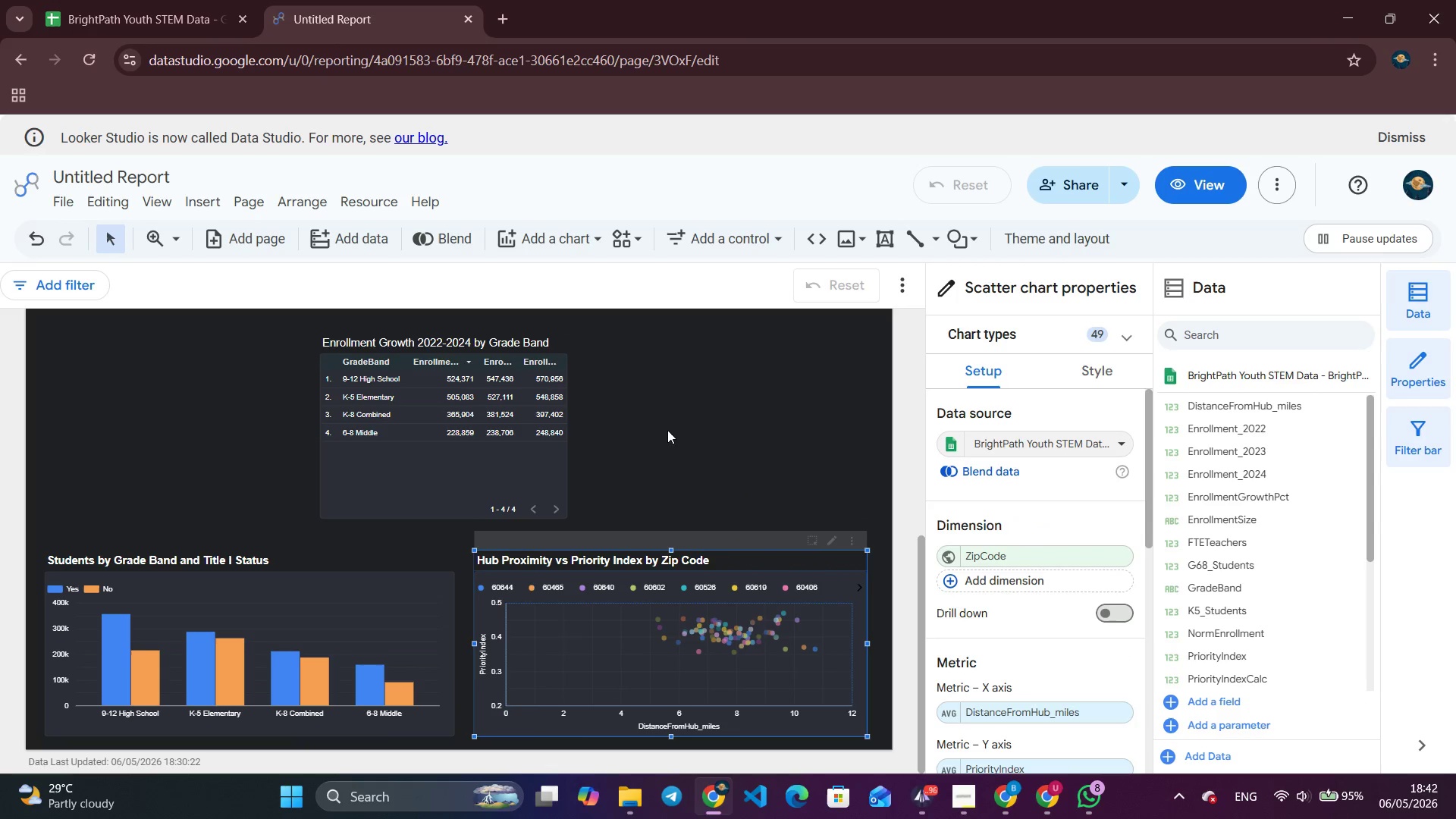 
left_click([667, 430])
 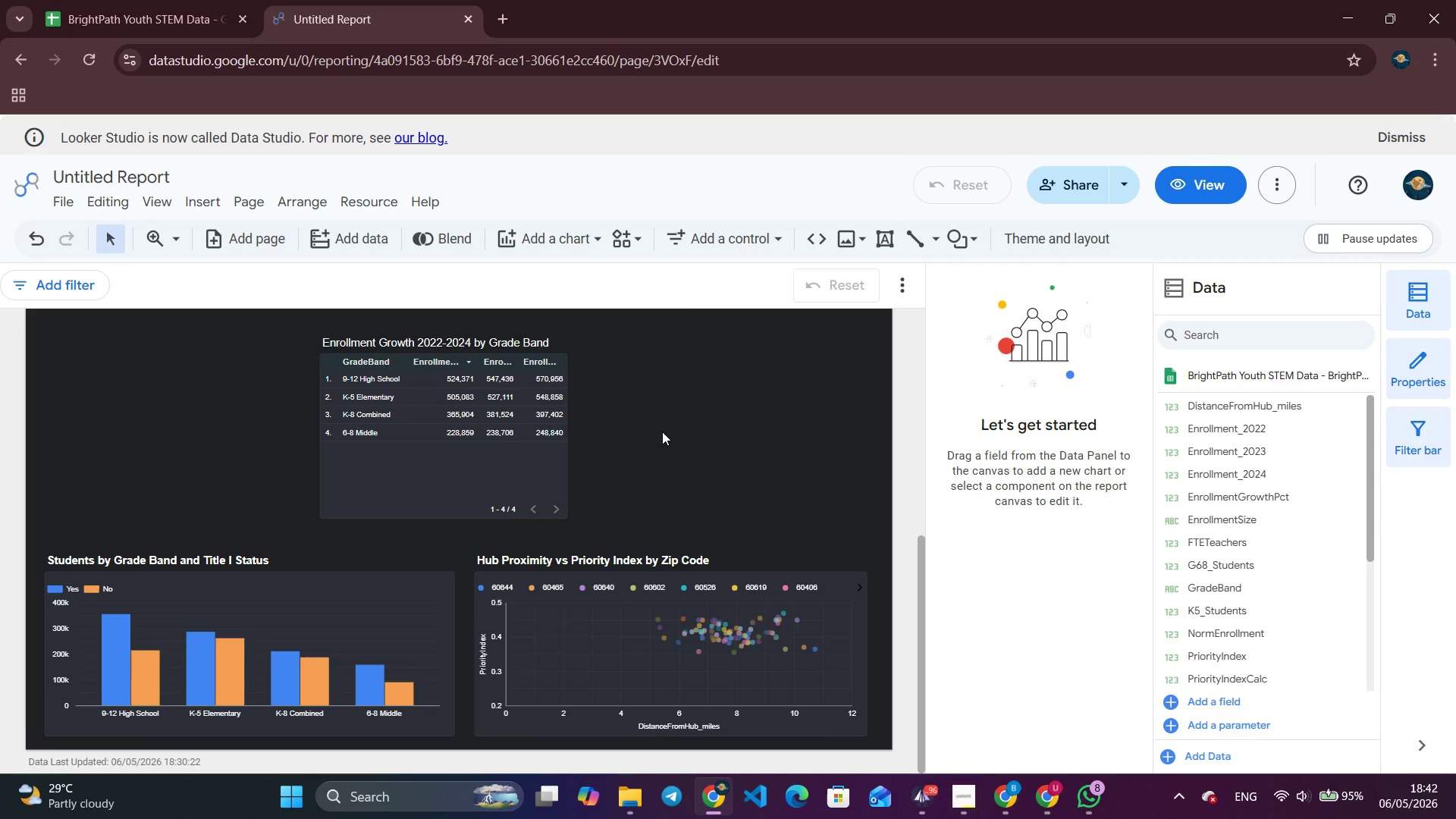 
scroll: coordinate [662, 431], scroll_direction: up, amount: 1.0
 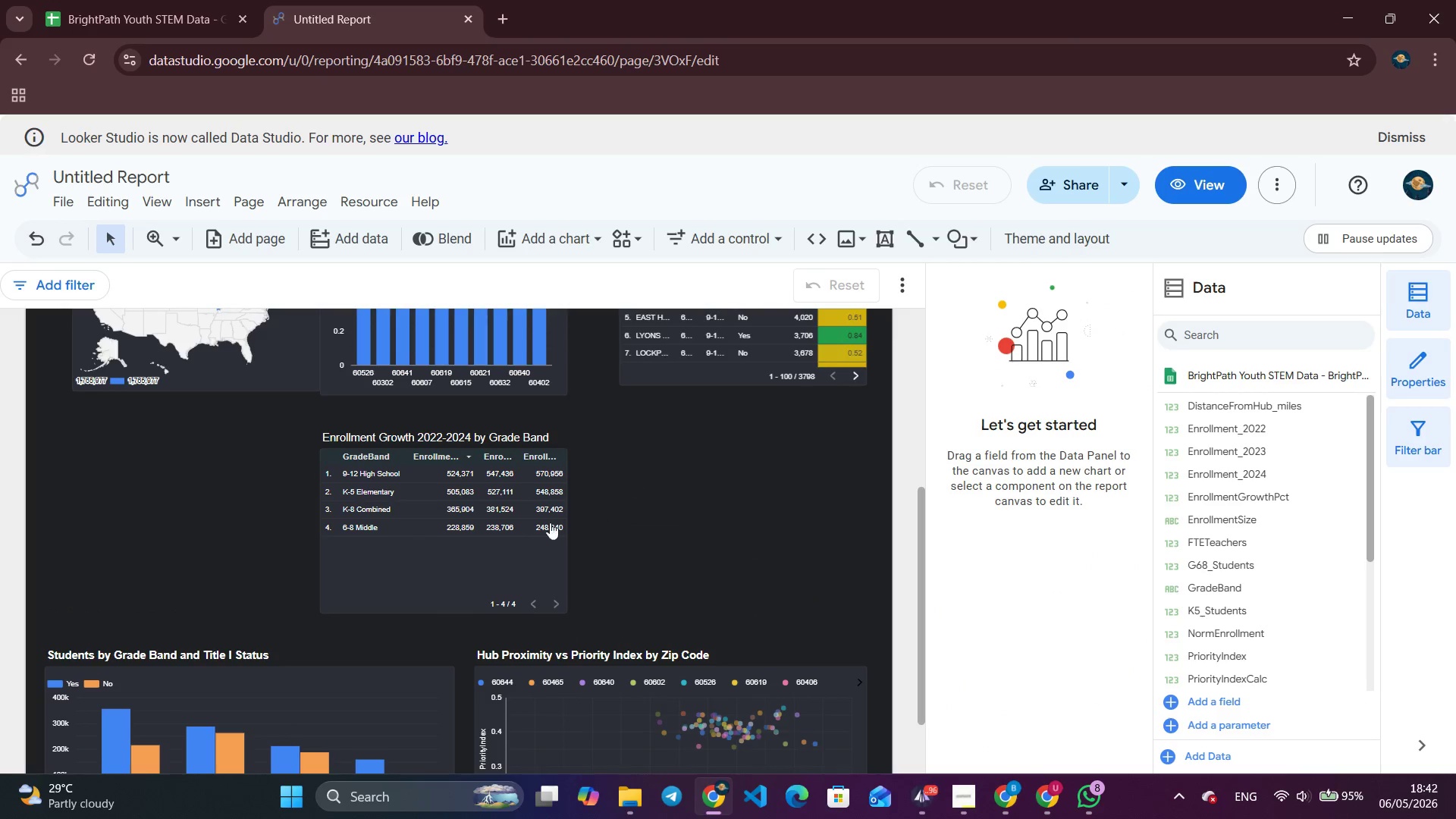 
left_click_drag(start_coordinate=[494, 507], to_coordinate=[220, 522])
 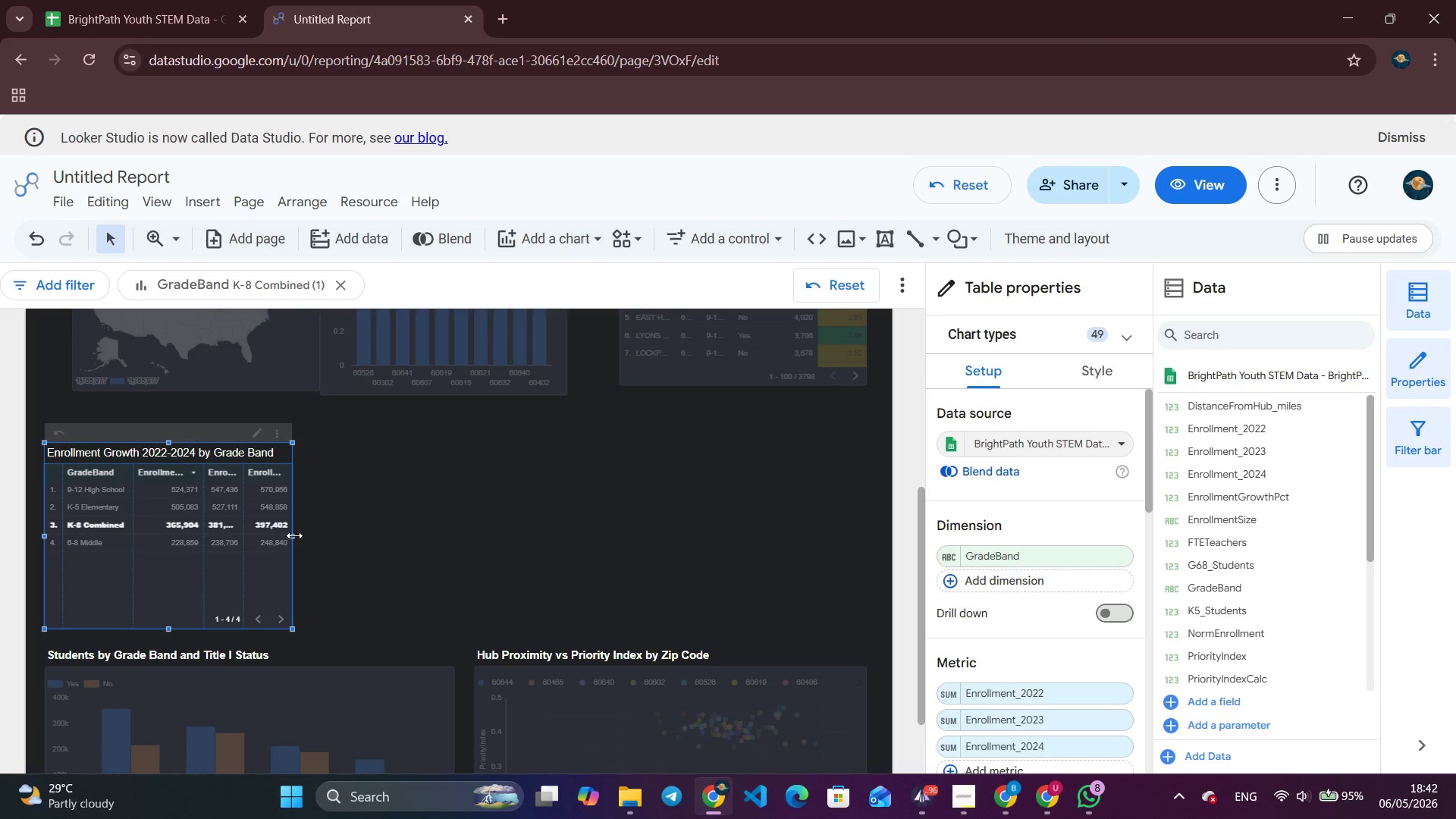 
left_click_drag(start_coordinate=[294, 535], to_coordinate=[455, 548])
 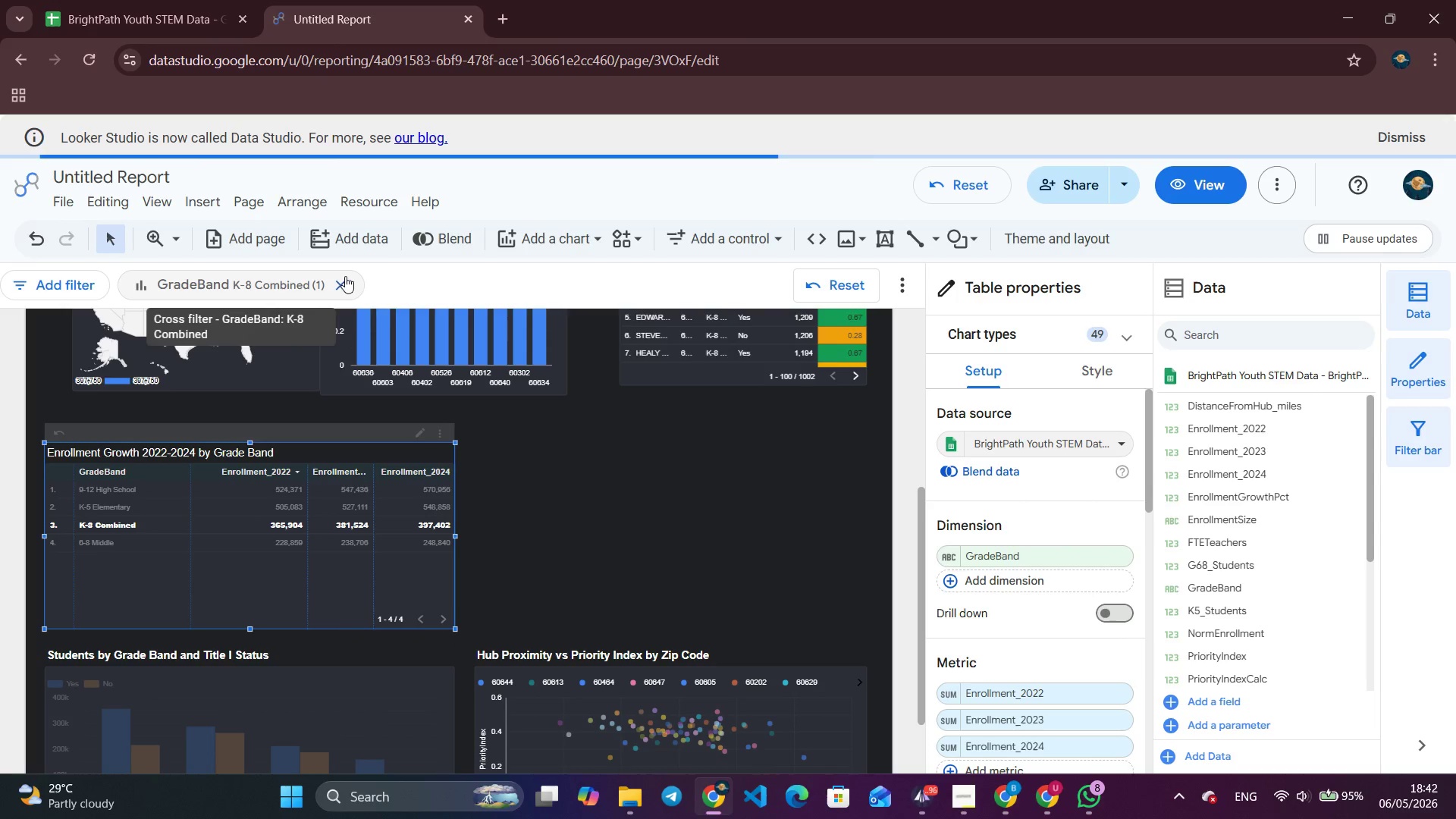 
left_click([350, 285])
 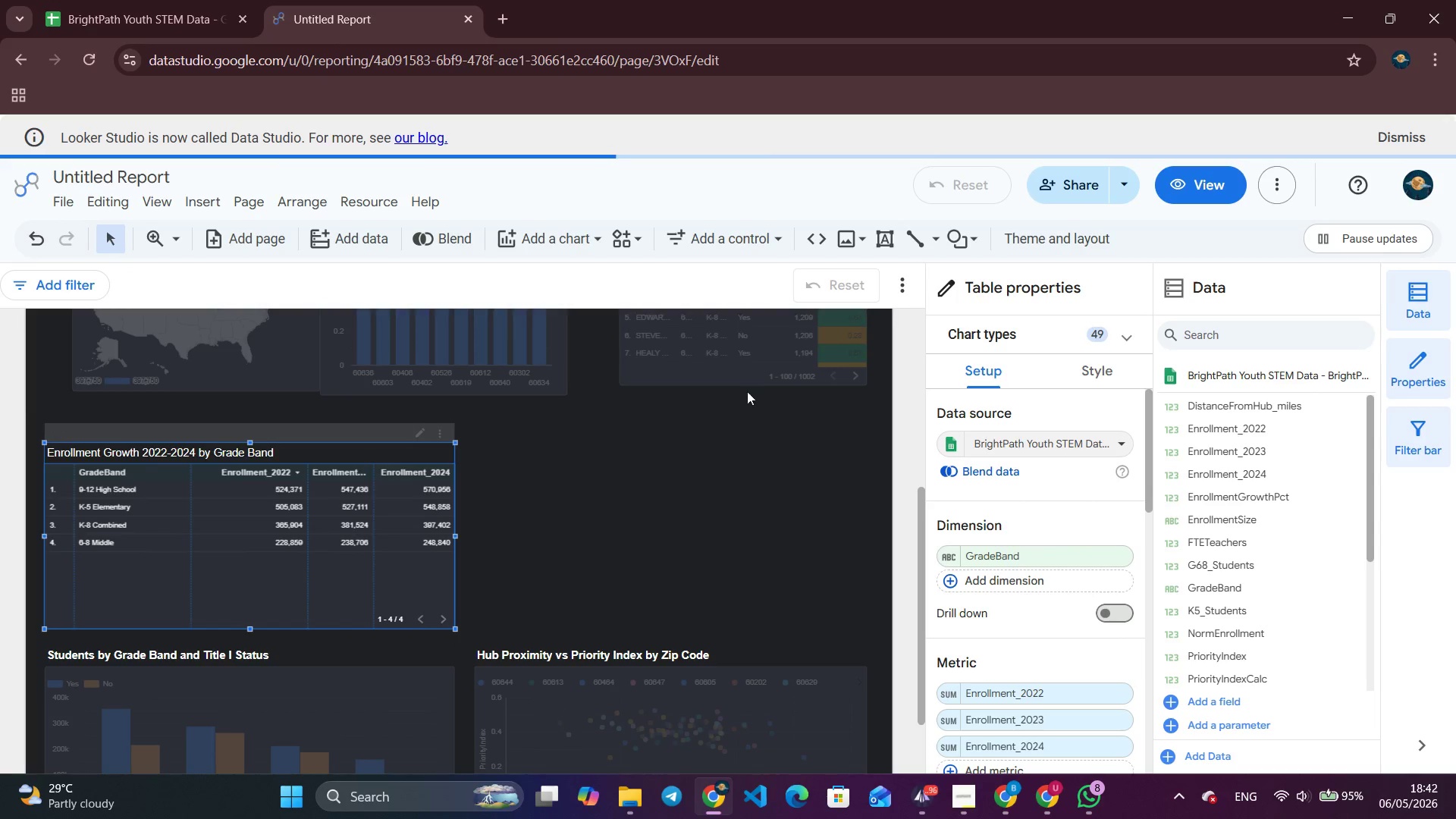 
left_click_drag(start_coordinate=[740, 331], to_coordinate=[596, 582])
 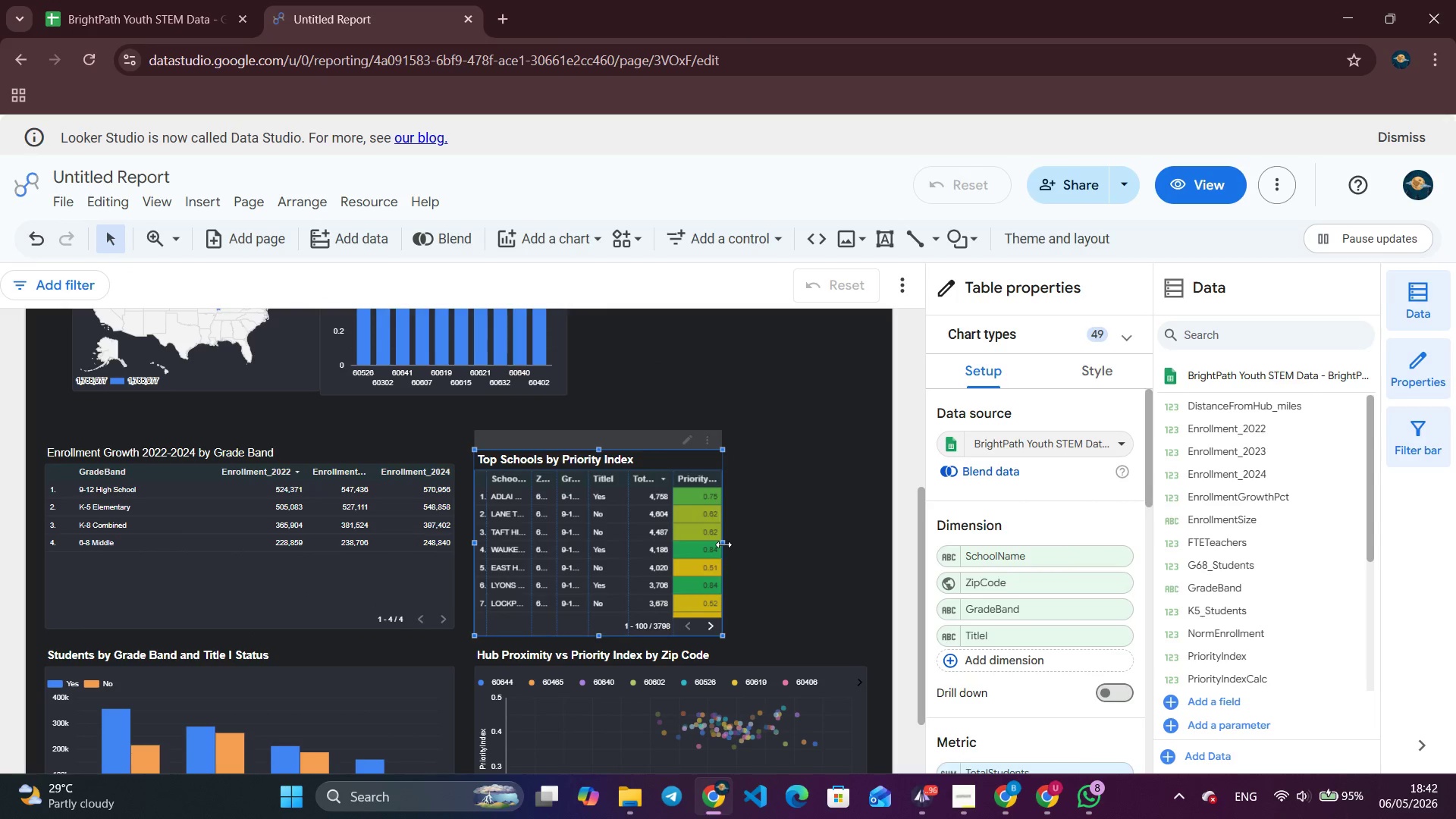 
left_click_drag(start_coordinate=[723, 544], to_coordinate=[868, 561])
 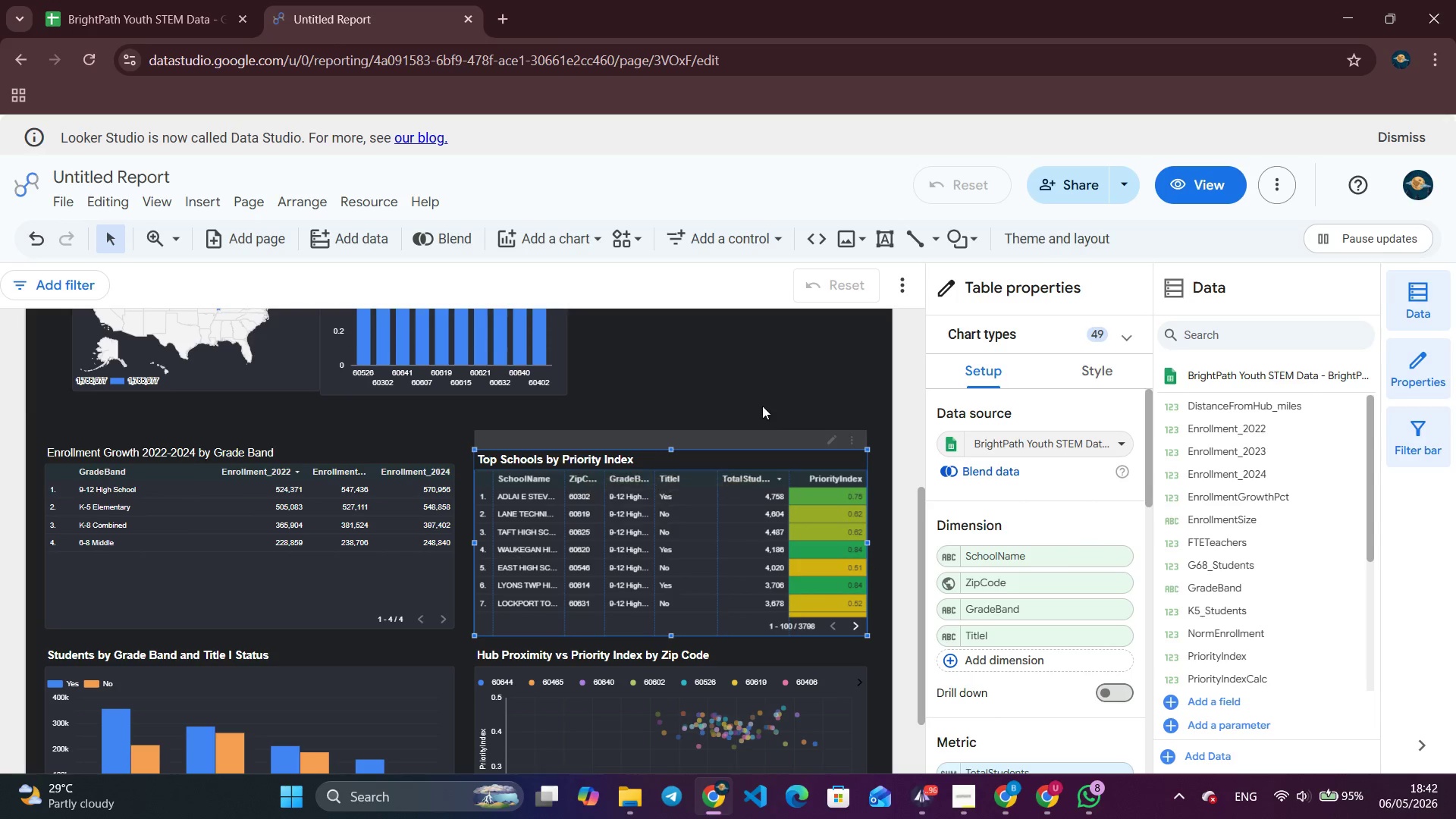 
left_click([764, 400])
 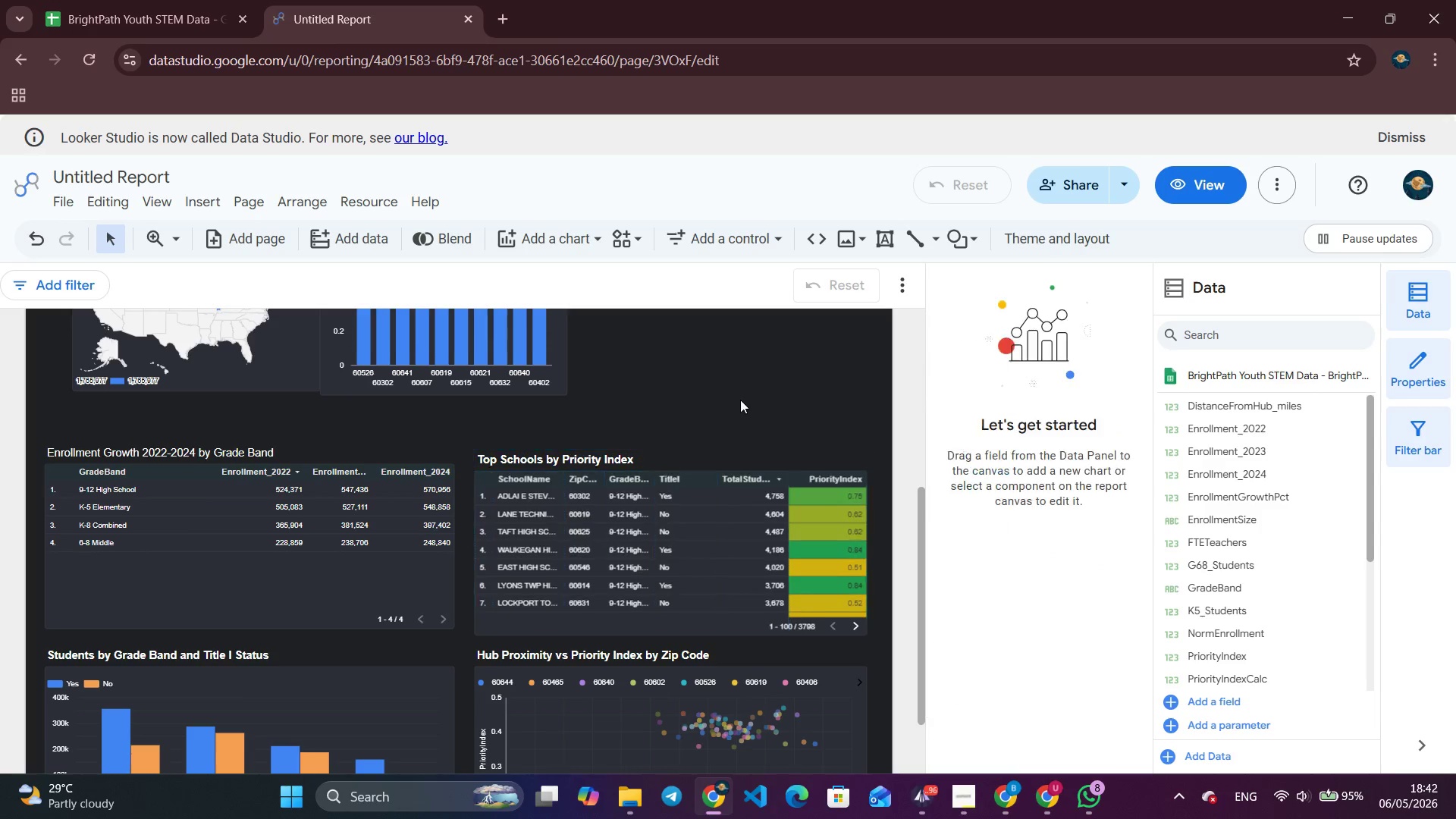 
scroll: coordinate [739, 400], scroll_direction: up, amount: 2.0
 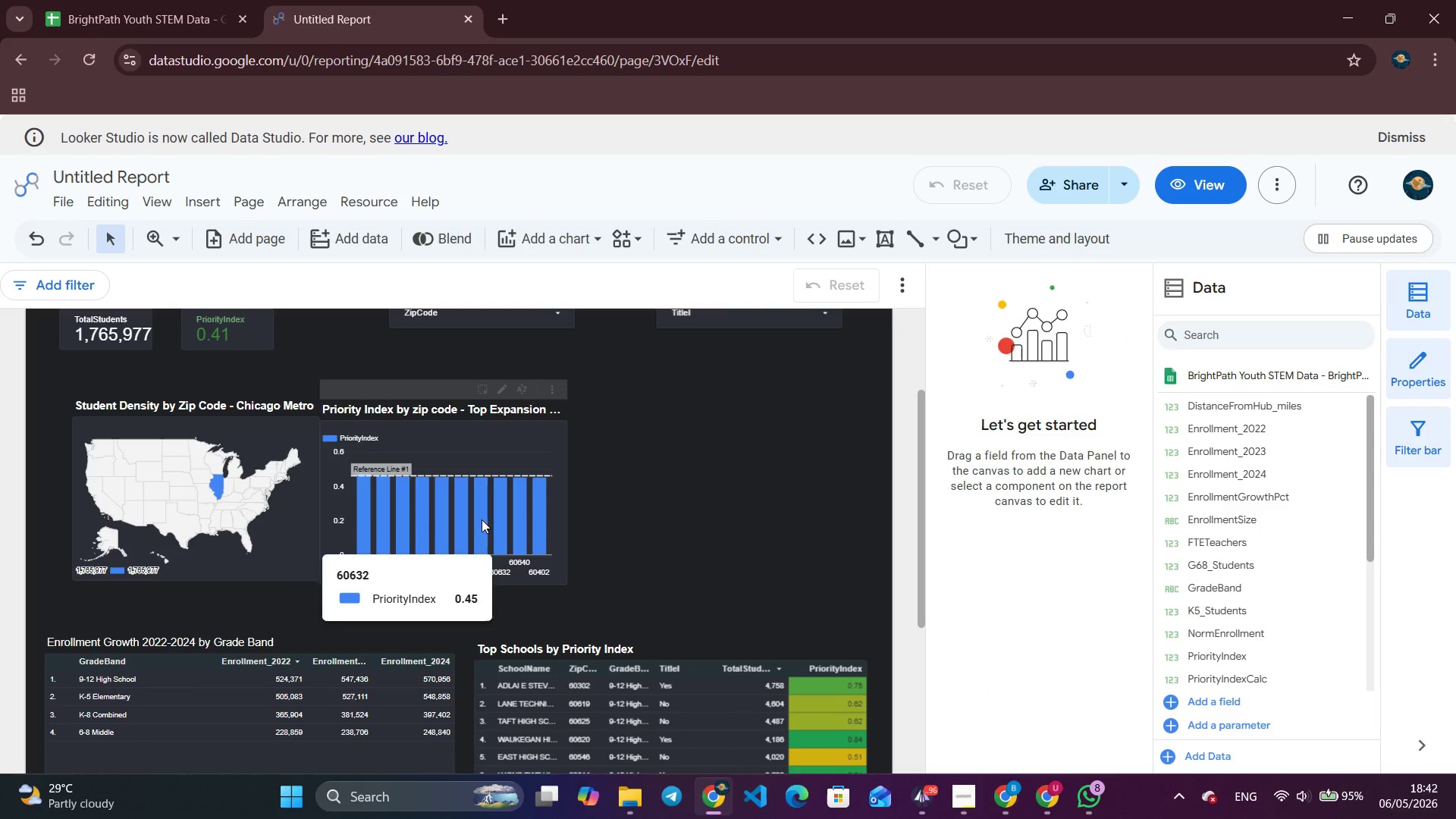 
left_click_drag(start_coordinate=[457, 507], to_coordinate=[913, 566])
 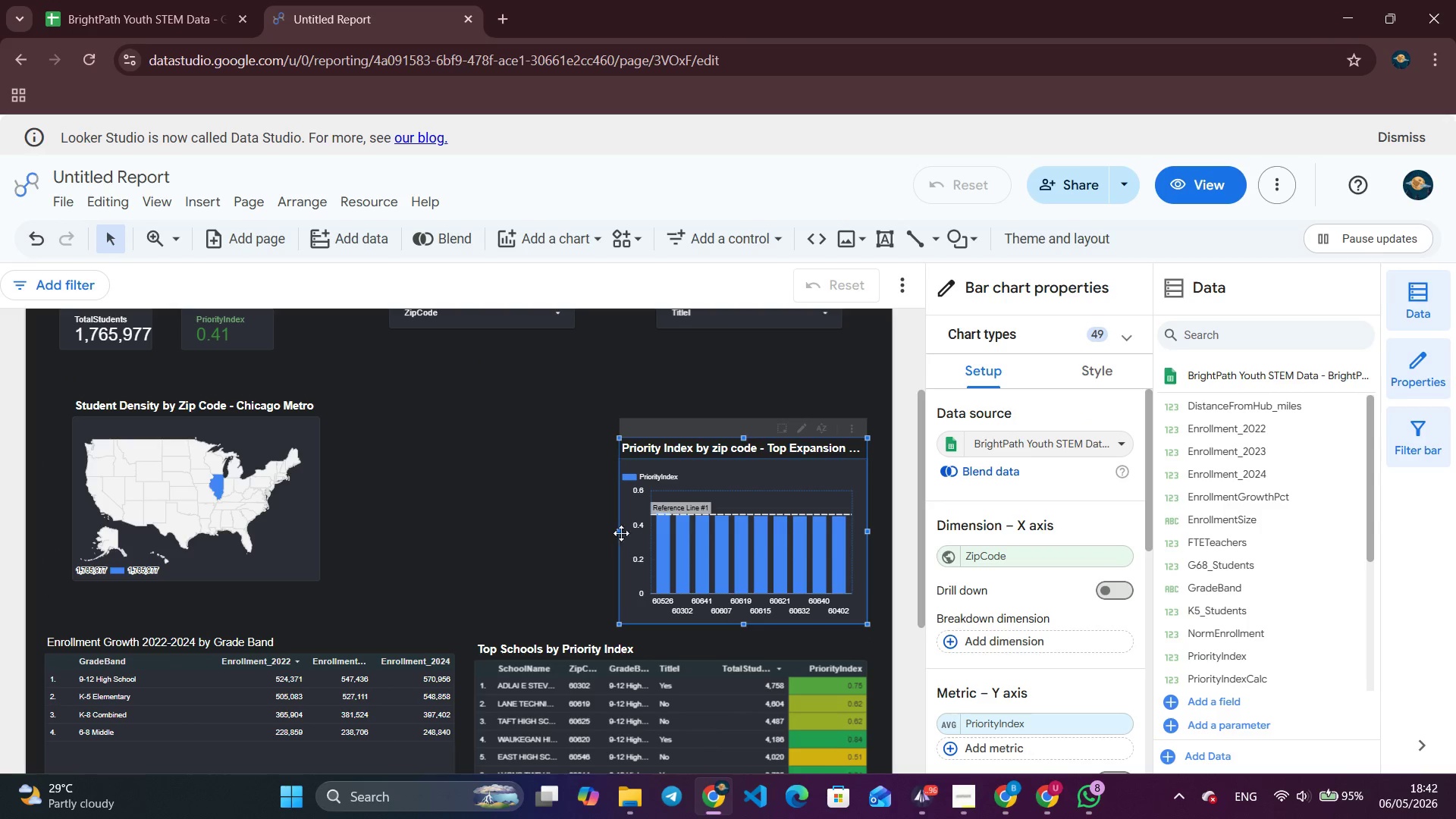 
left_click_drag(start_coordinate=[618, 532], to_coordinate=[479, 532])
 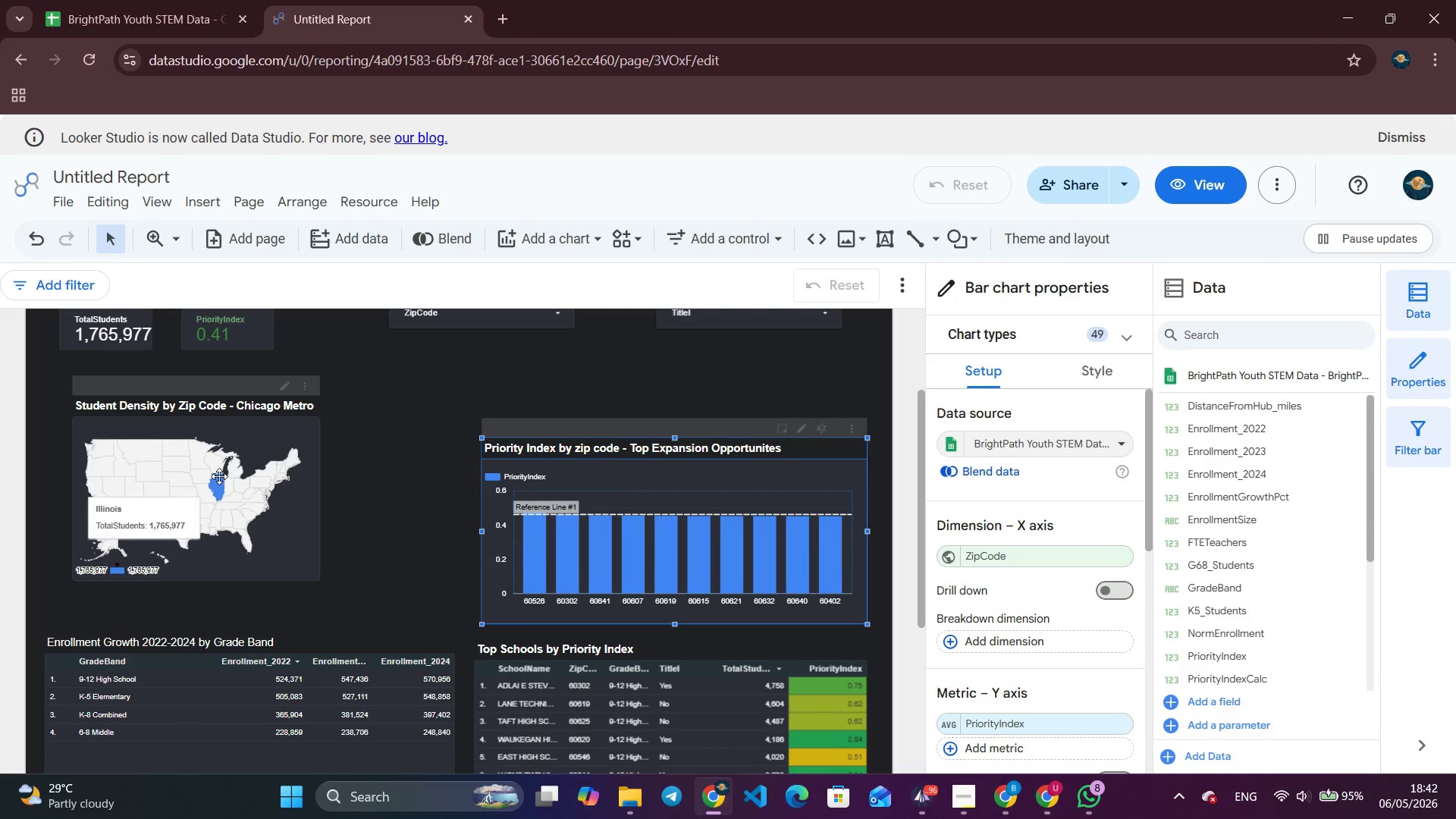 
left_click_drag(start_coordinate=[219, 476], to_coordinate=[194, 522])
 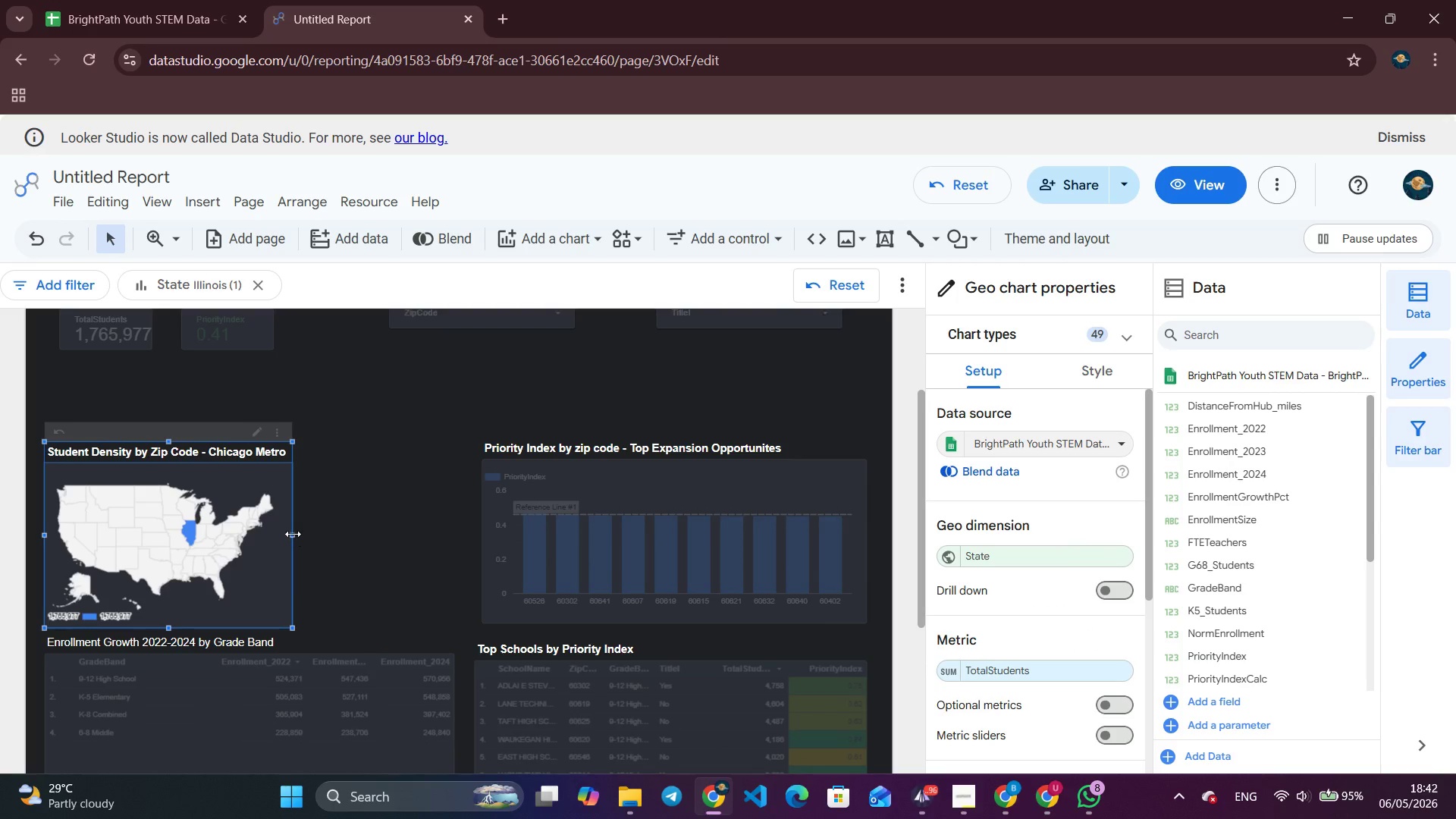 
left_click_drag(start_coordinate=[292, 535], to_coordinate=[453, 541])
 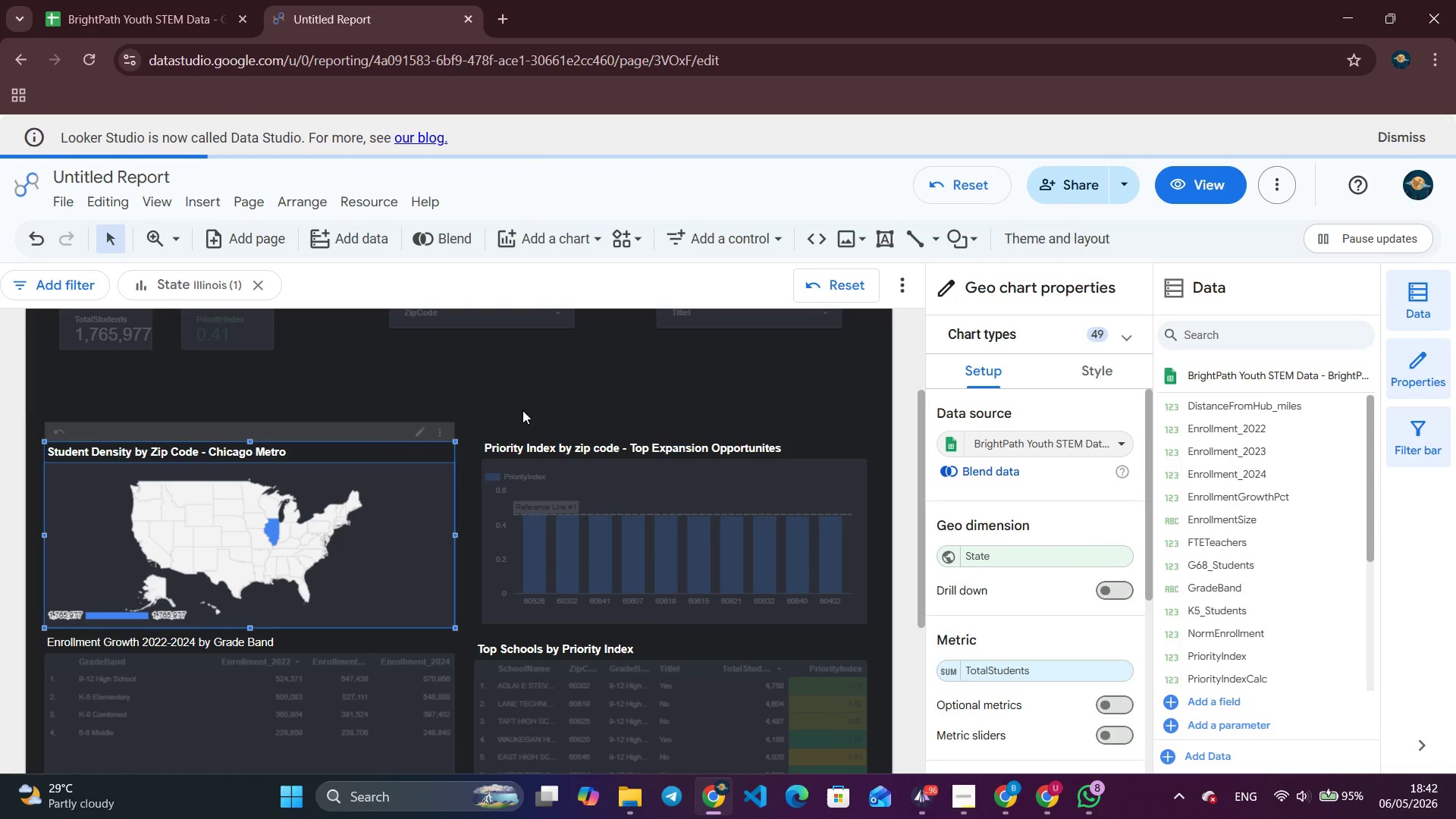 
left_click([524, 409])
 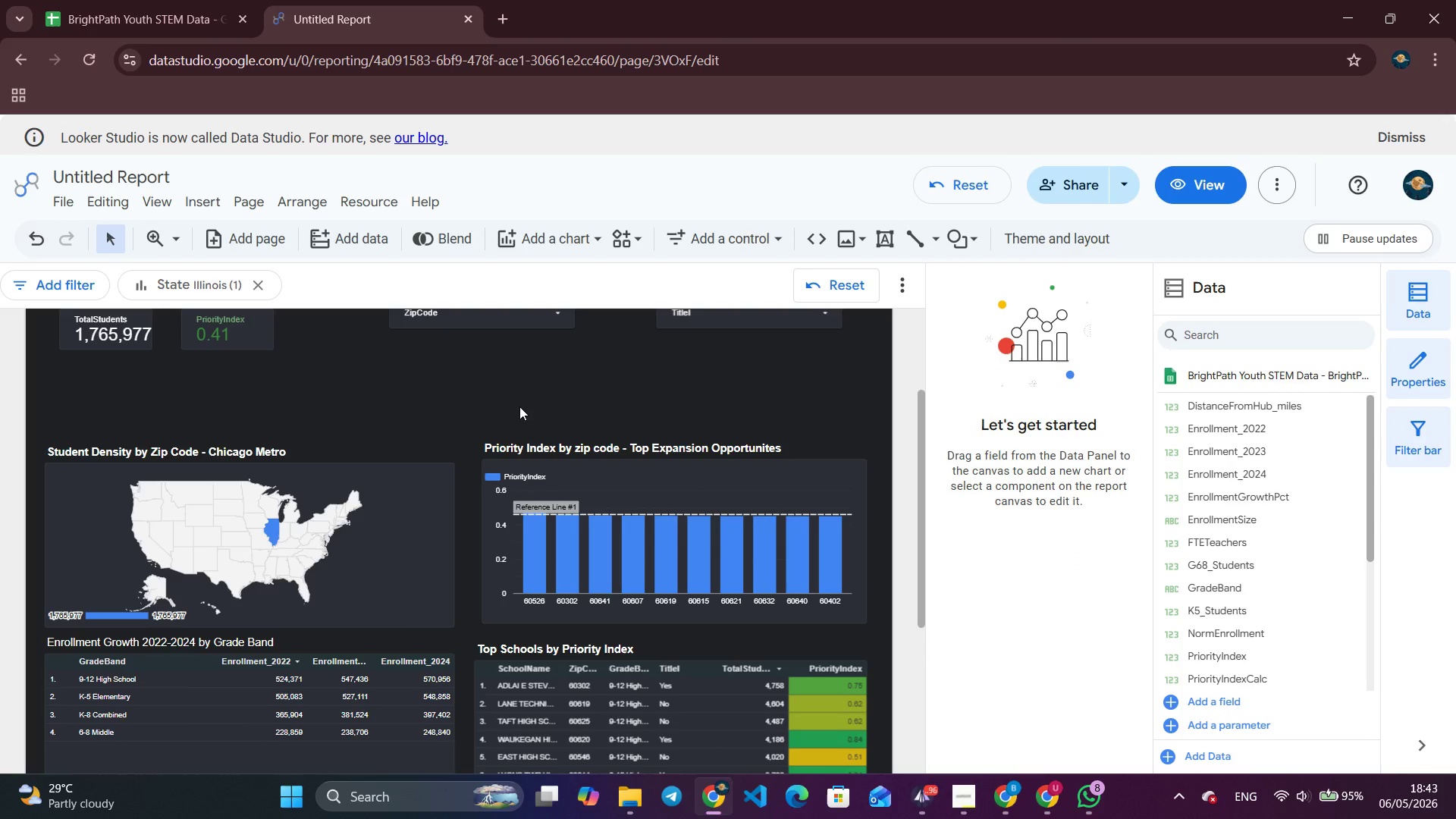 
scroll: coordinate [519, 406], scroll_direction: up, amount: 5.0
 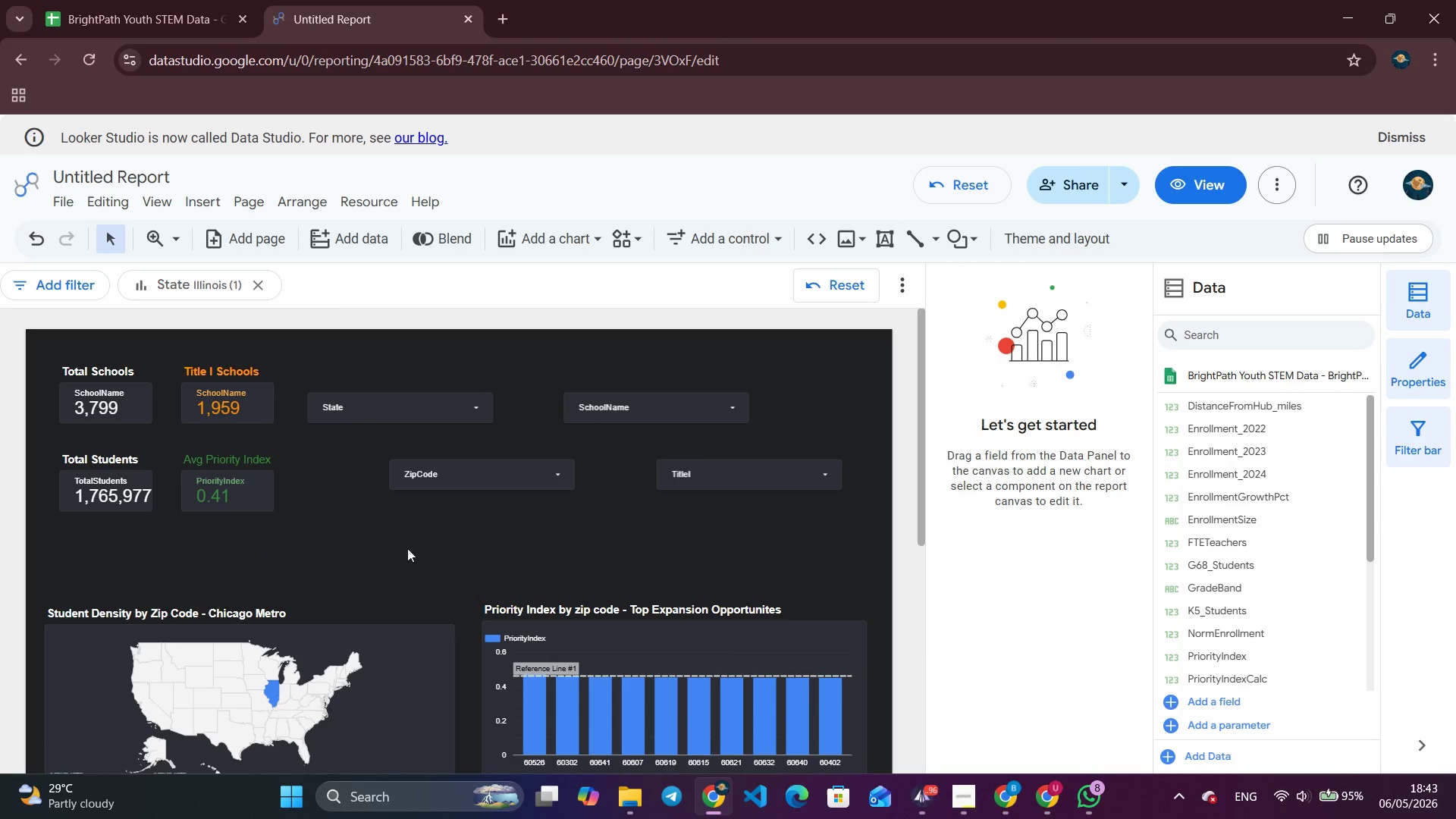 
scroll: coordinate [364, 541], scroll_direction: down, amount: 13.0
 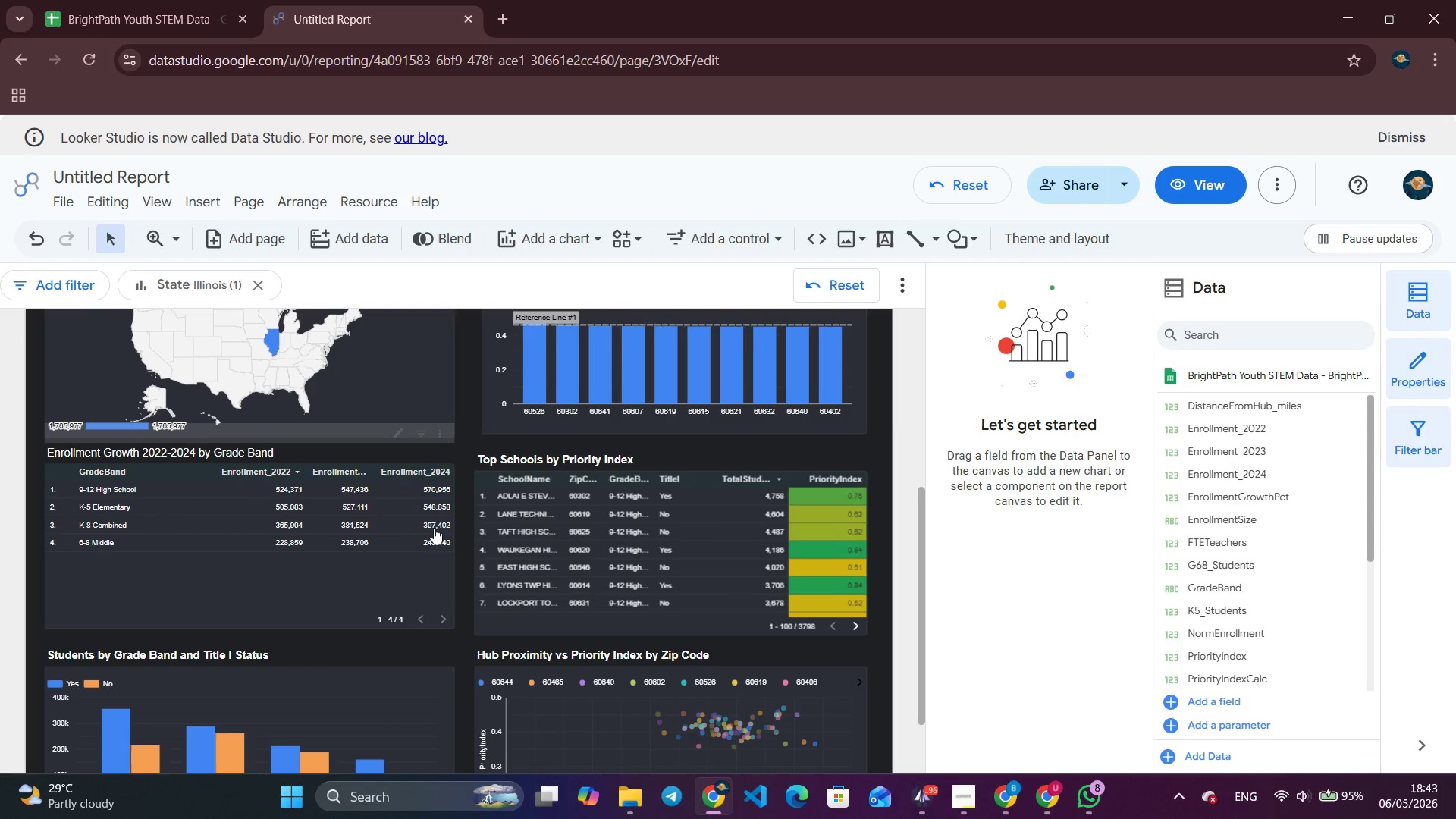 
scroll: coordinate [617, 444], scroll_direction: up, amount: 11.0
 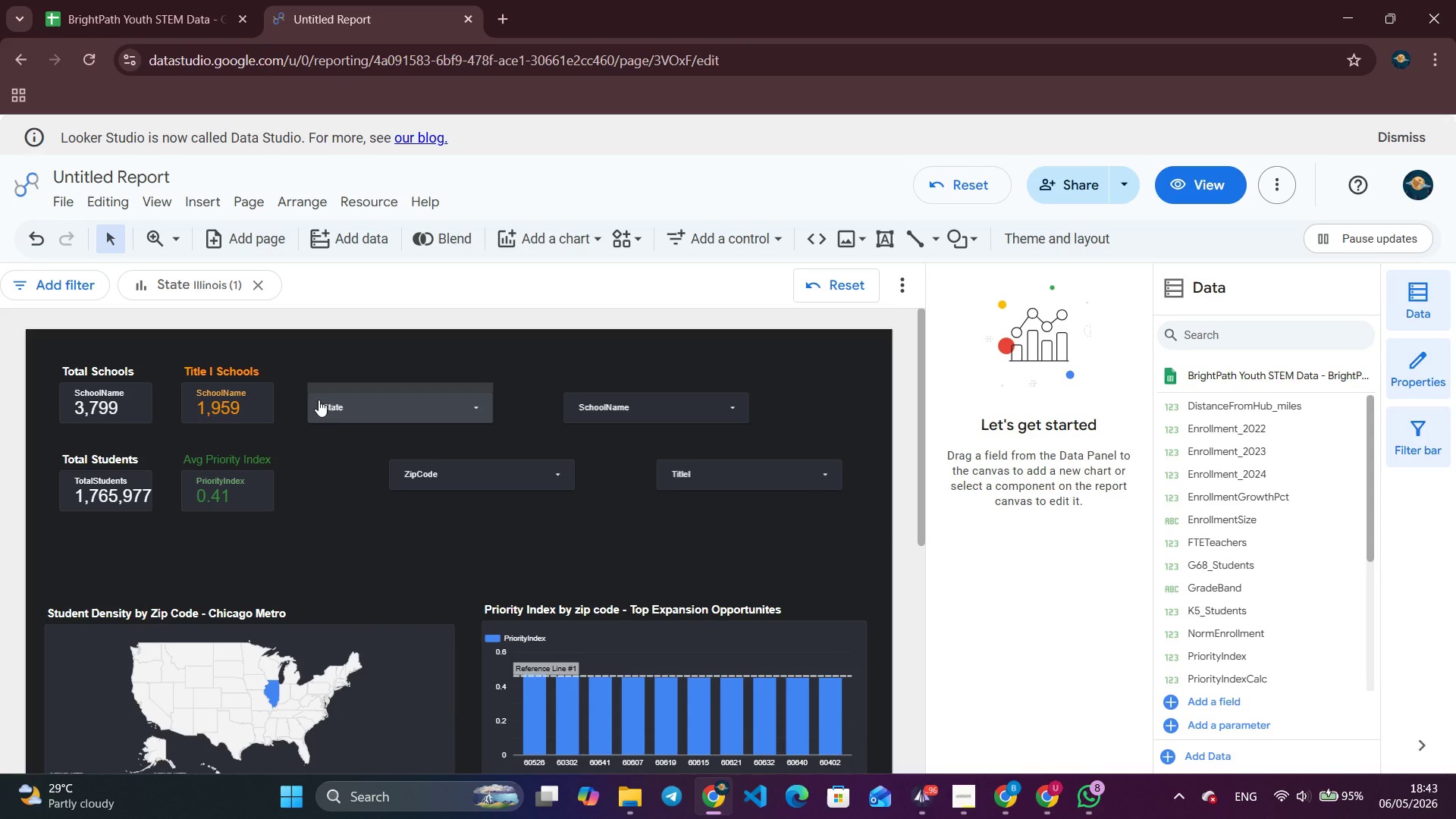 
wait(9.01)
 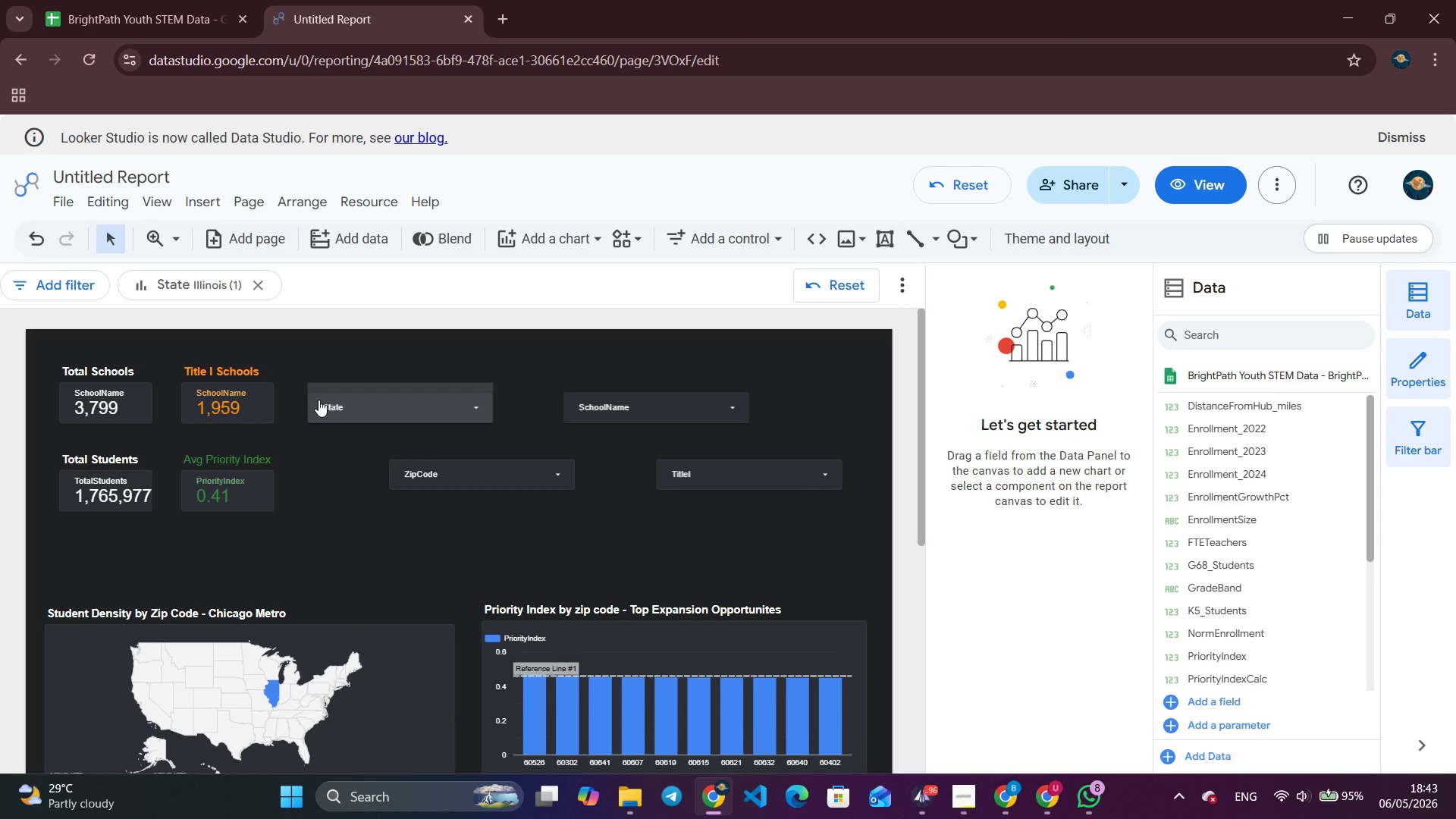 
left_click([975, 793])